 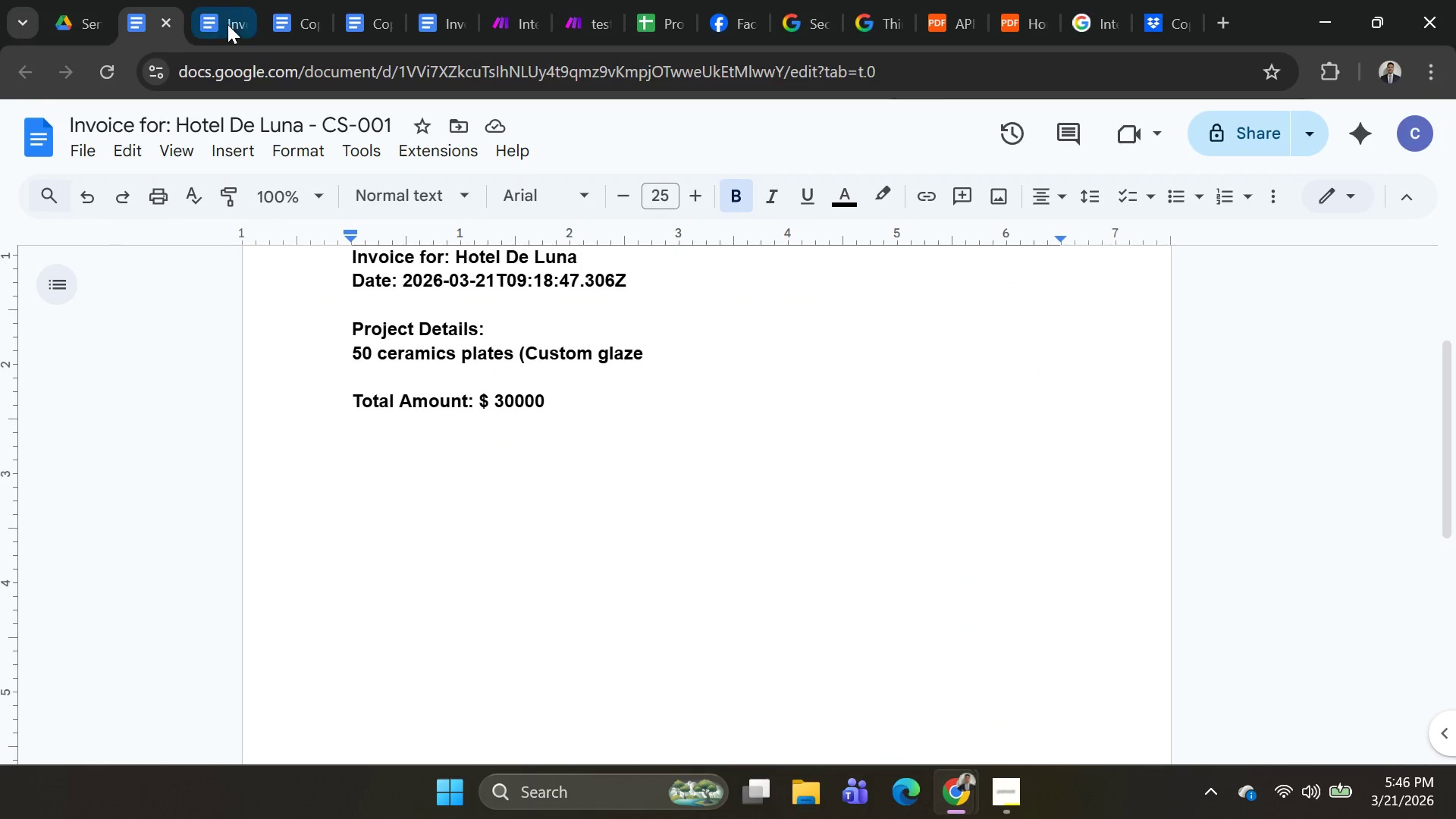 
left_click([287, 24])
 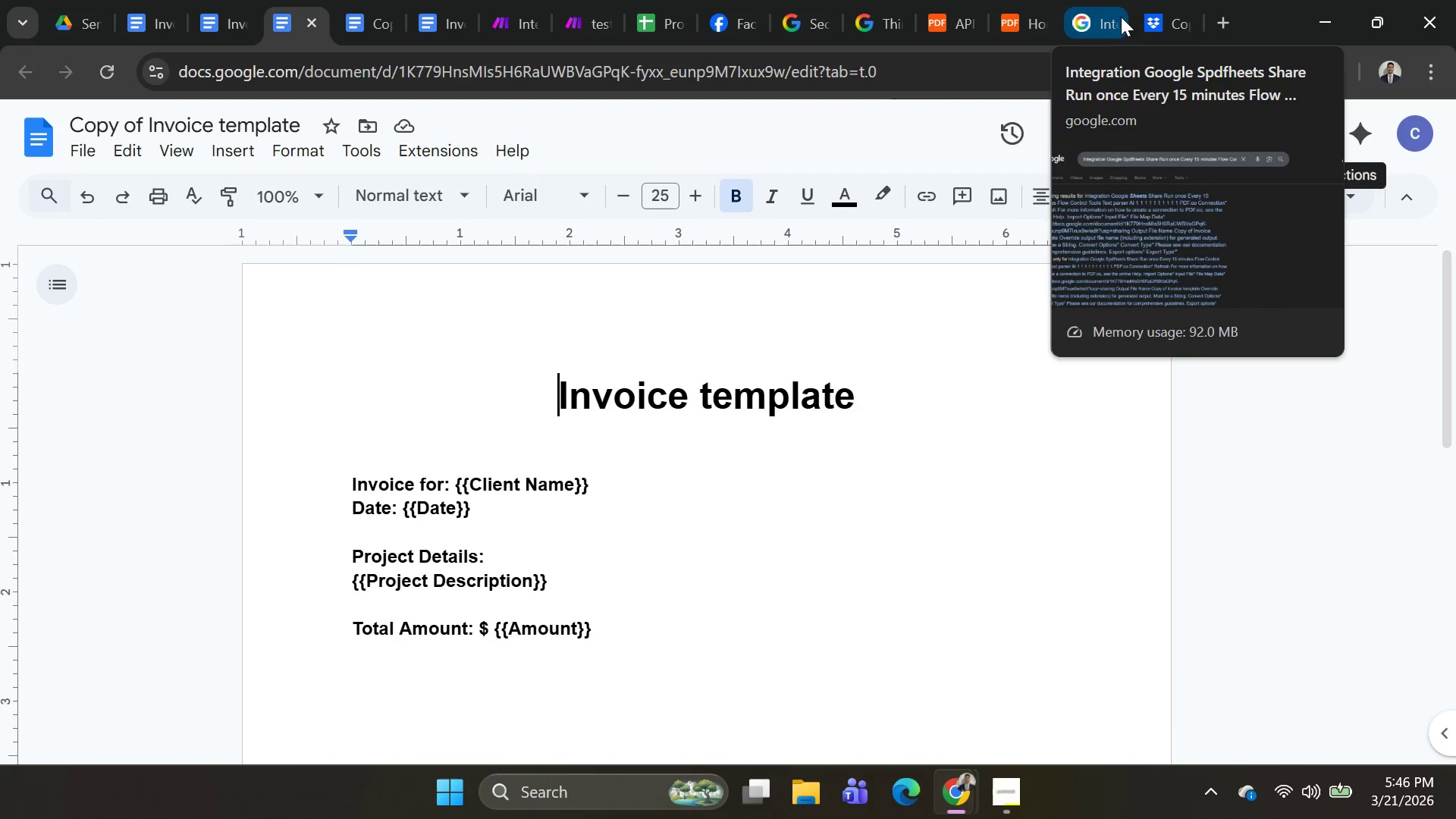 
left_click([1152, 17])
 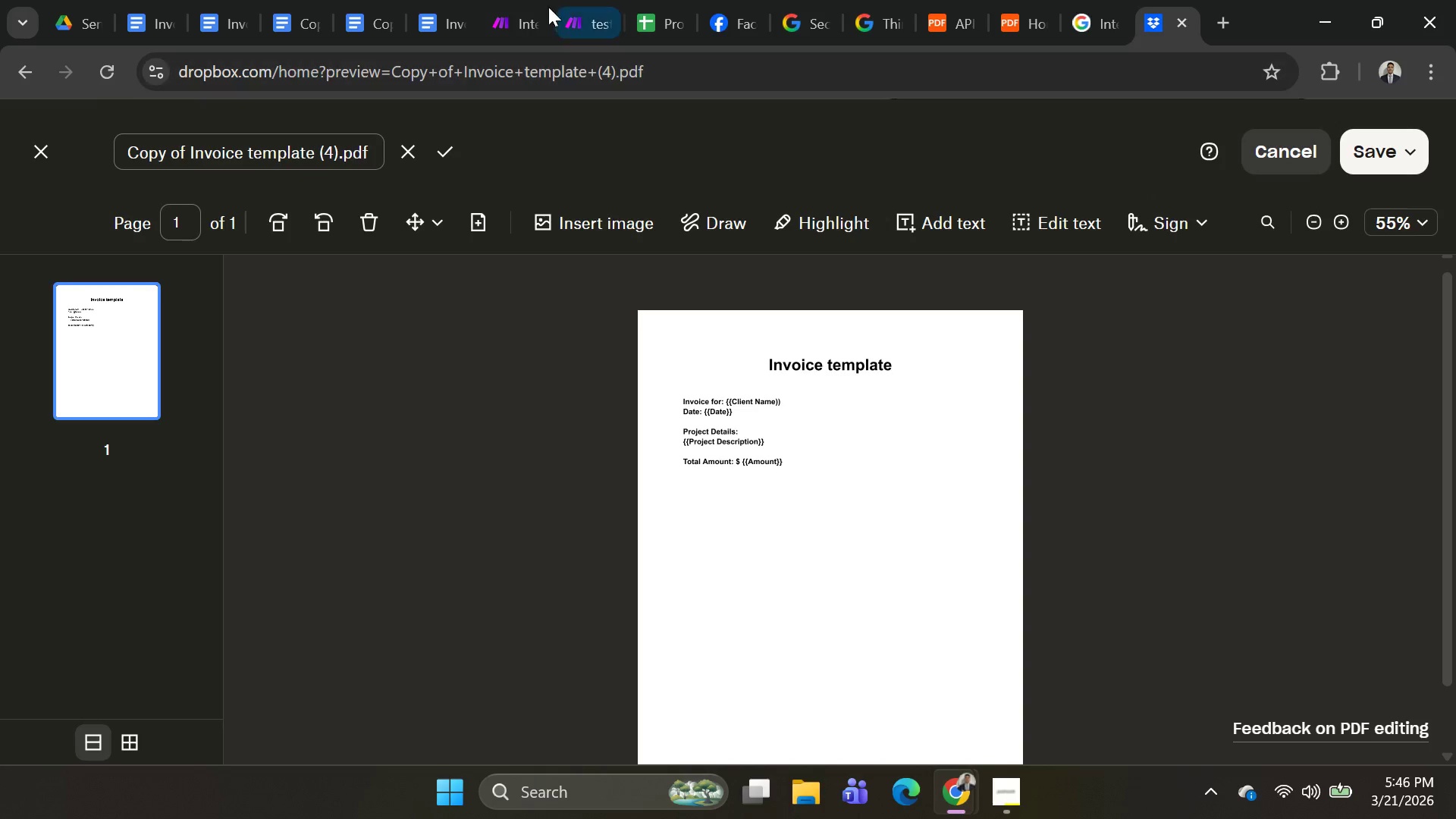 
left_click([508, 8])
 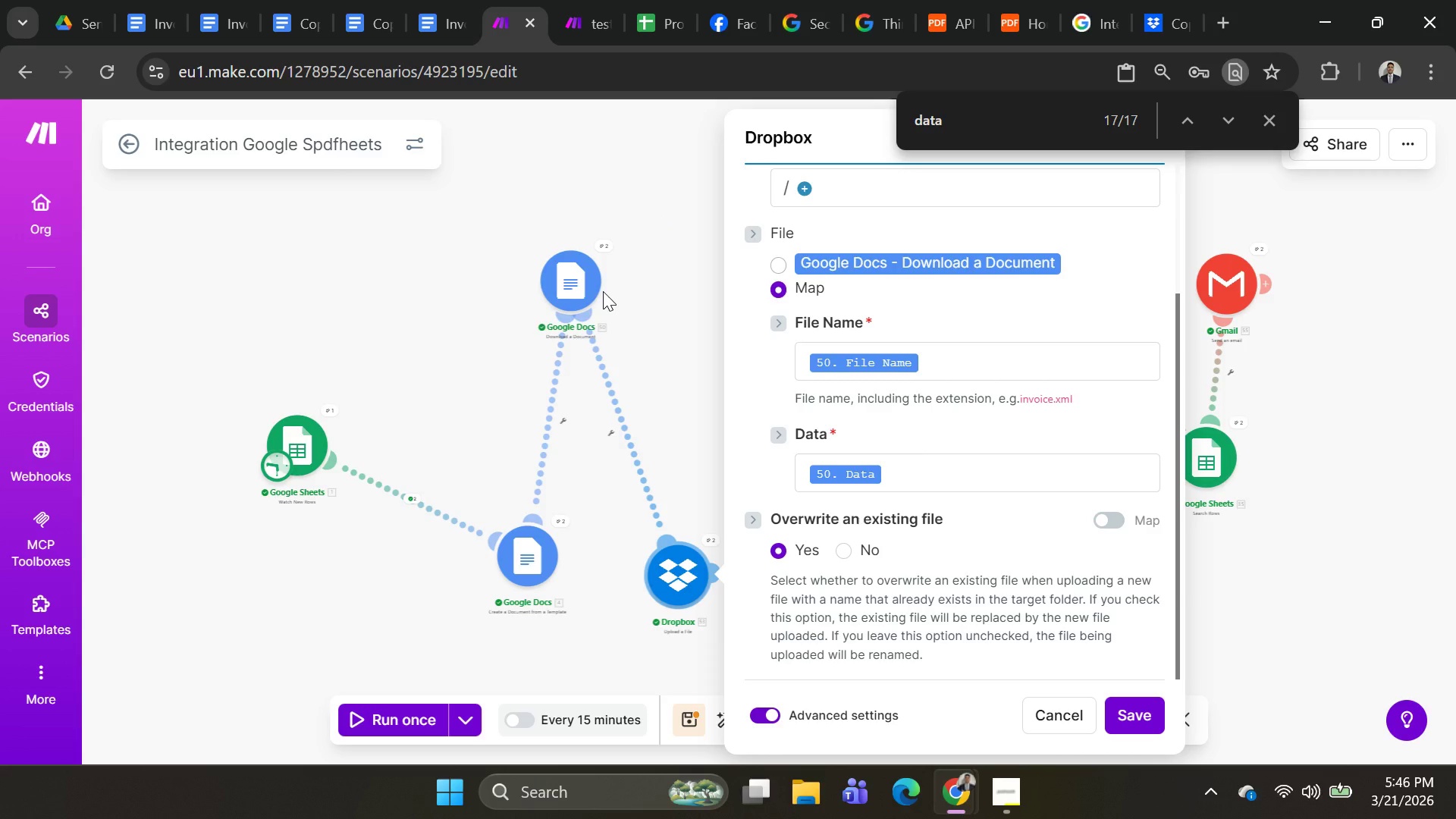 
scroll: coordinate [990, 504], scroll_direction: down, amount: 3.0
 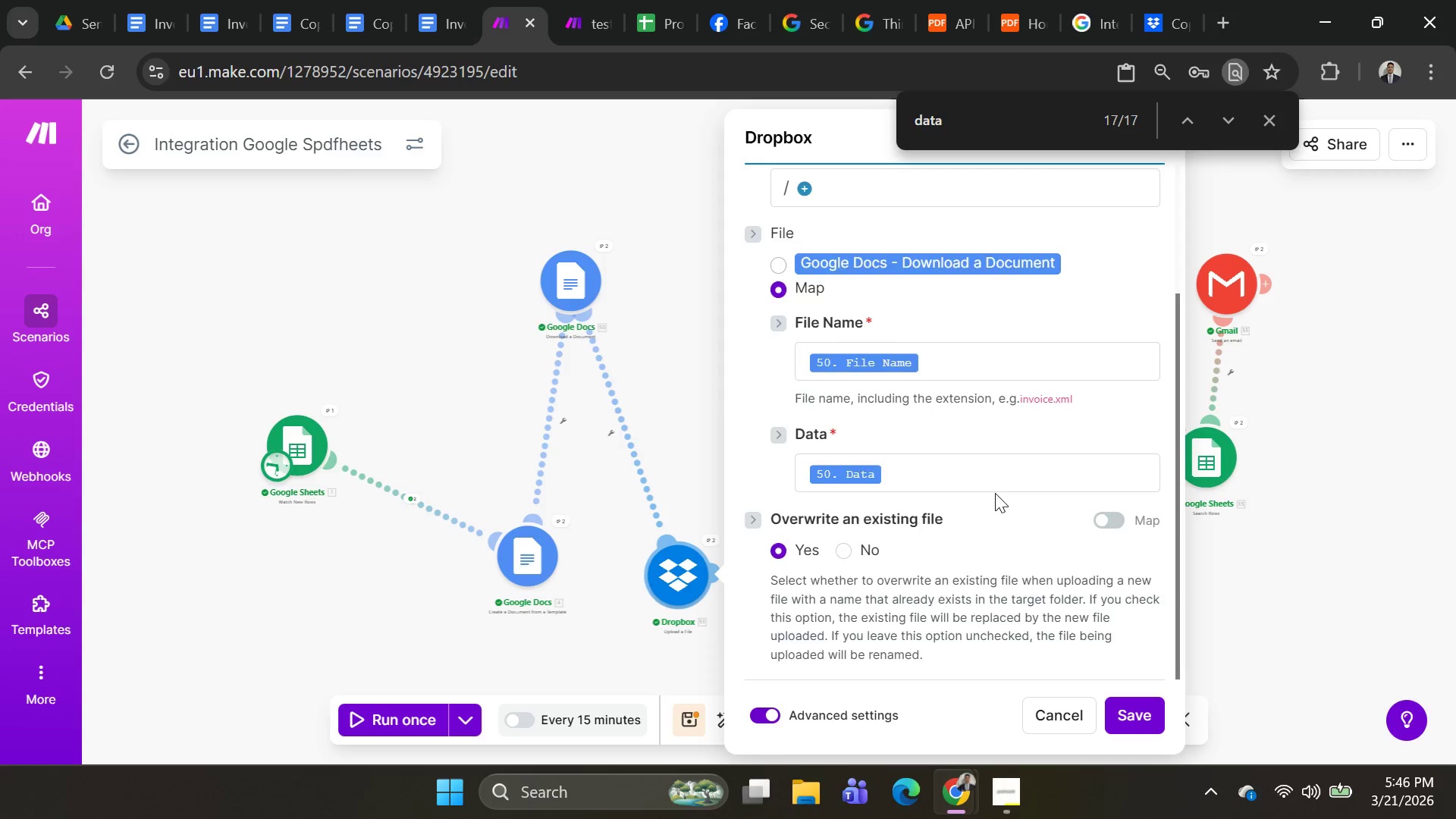 
scroll: coordinate [995, 493], scroll_direction: none, amount: 0.0
 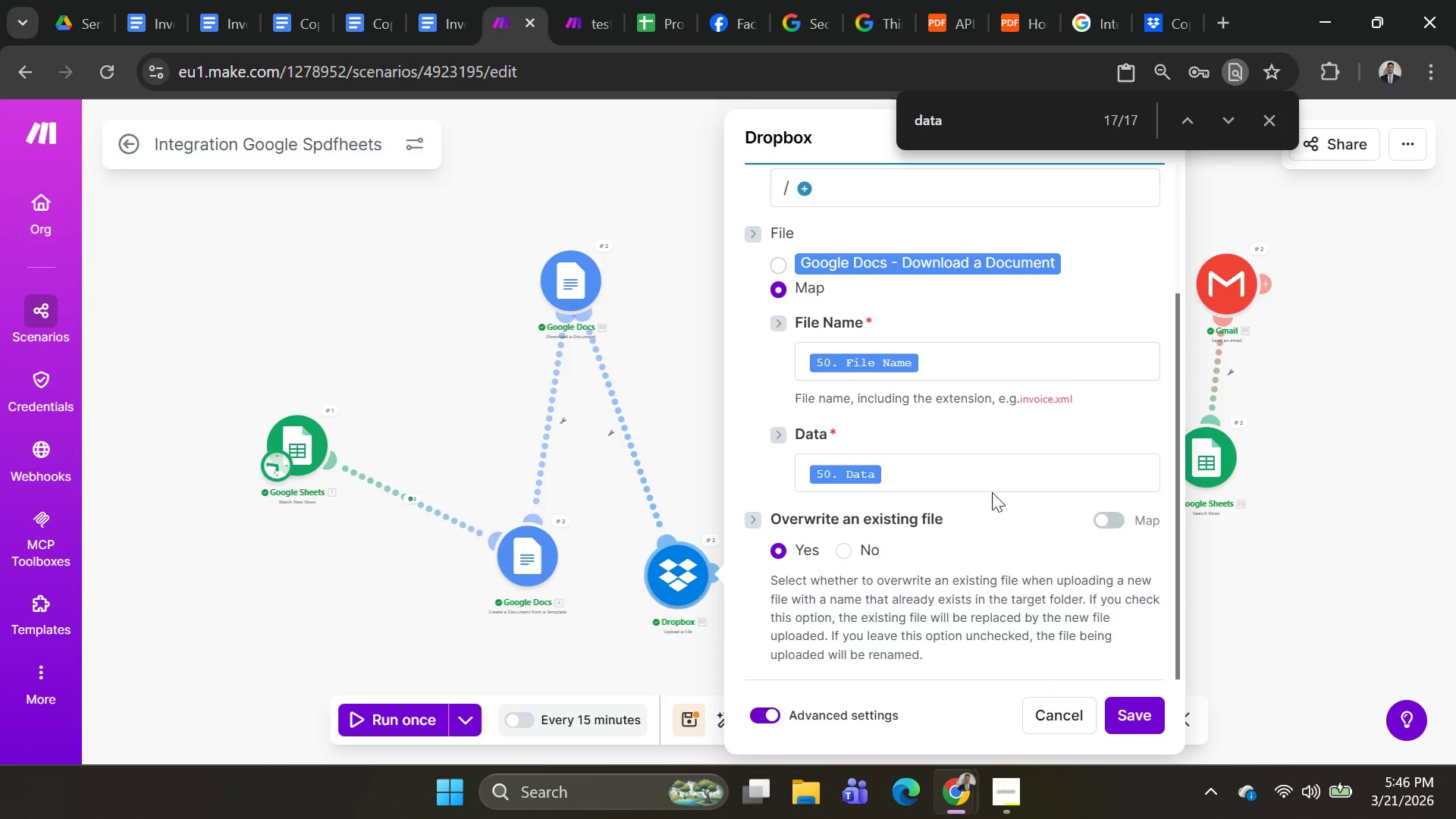 
scroll: coordinate [964, 491], scroll_direction: up, amount: 2.0
 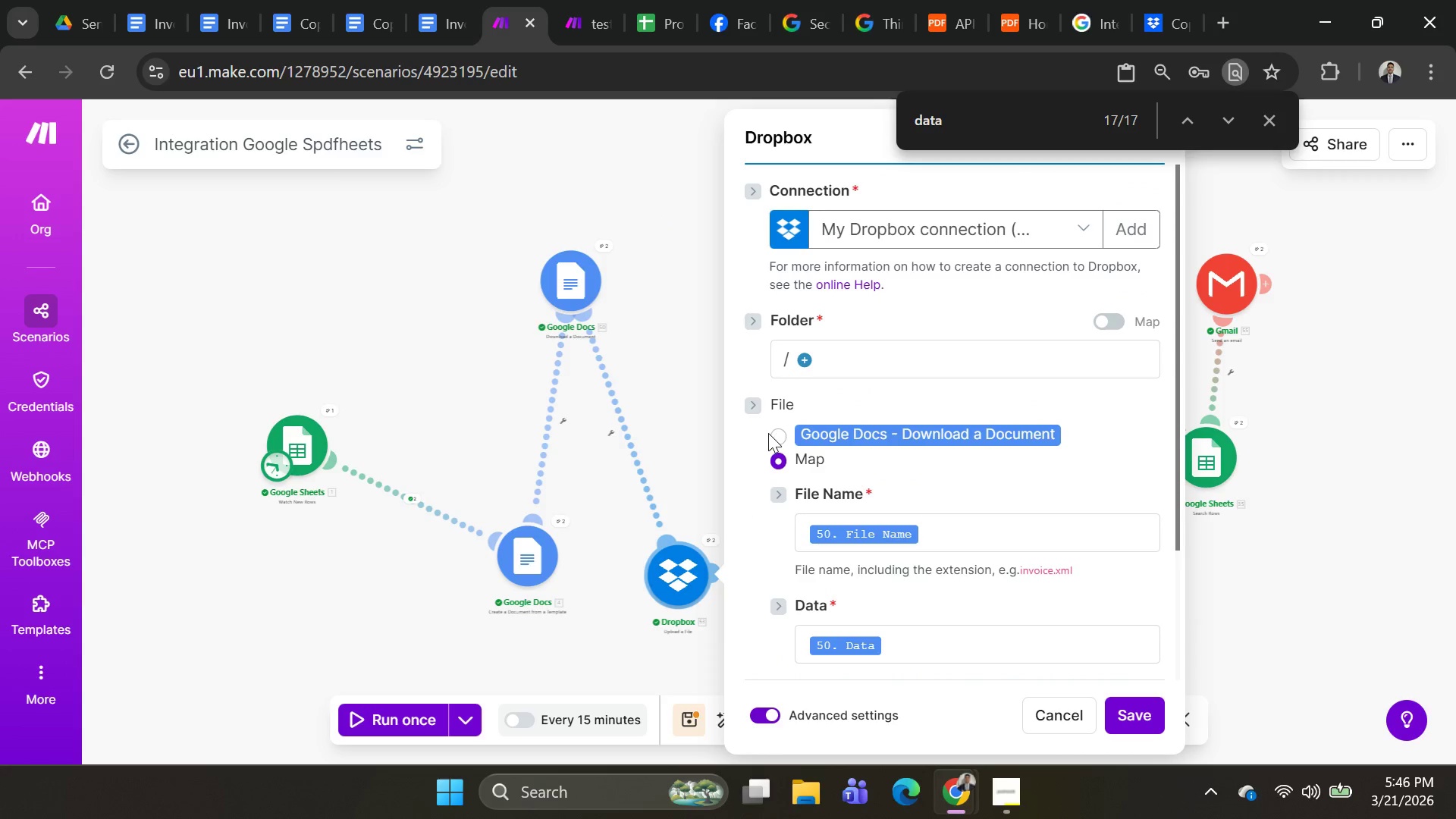 
left_click([768, 433])
 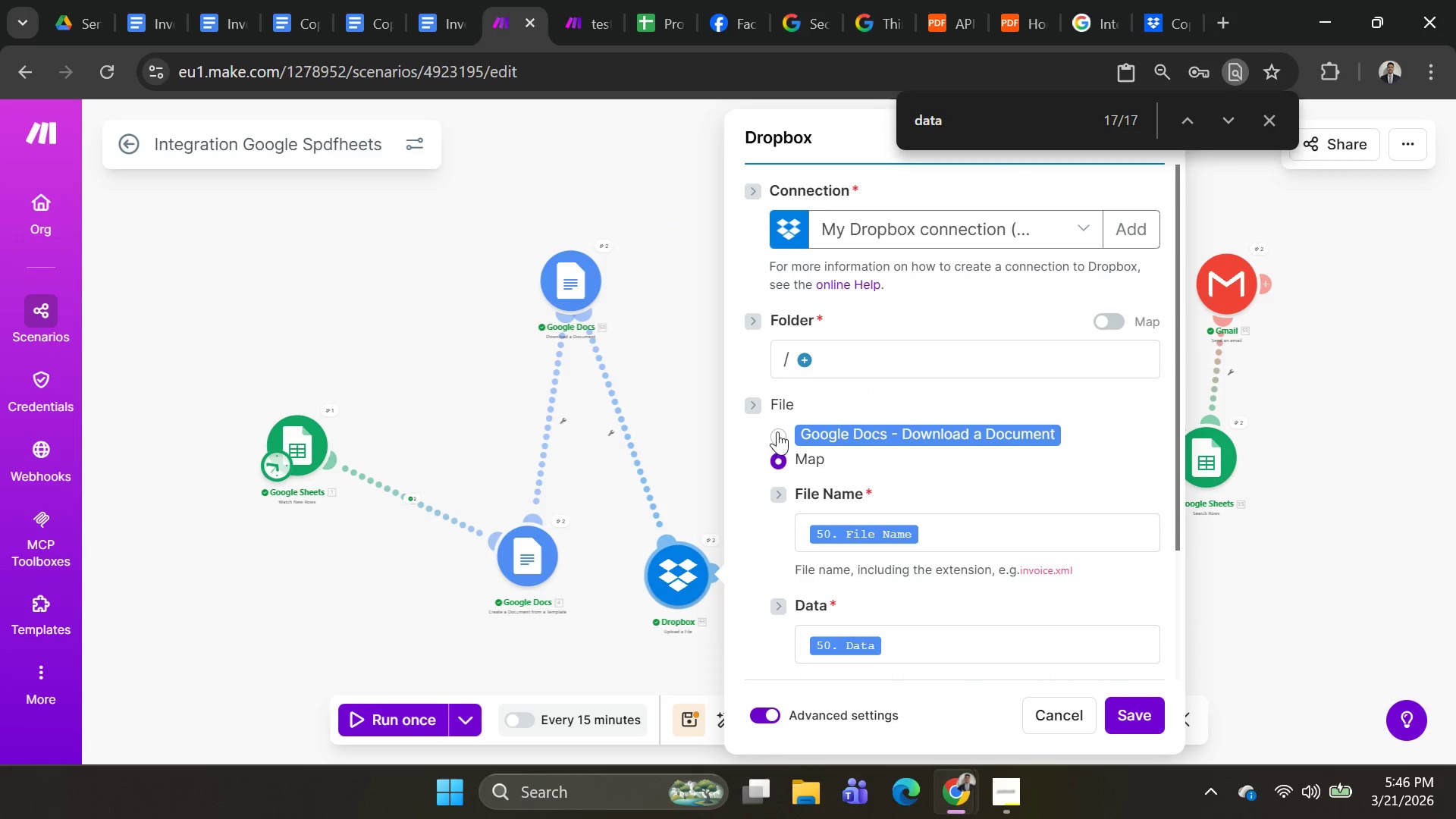 
left_click([780, 431])
 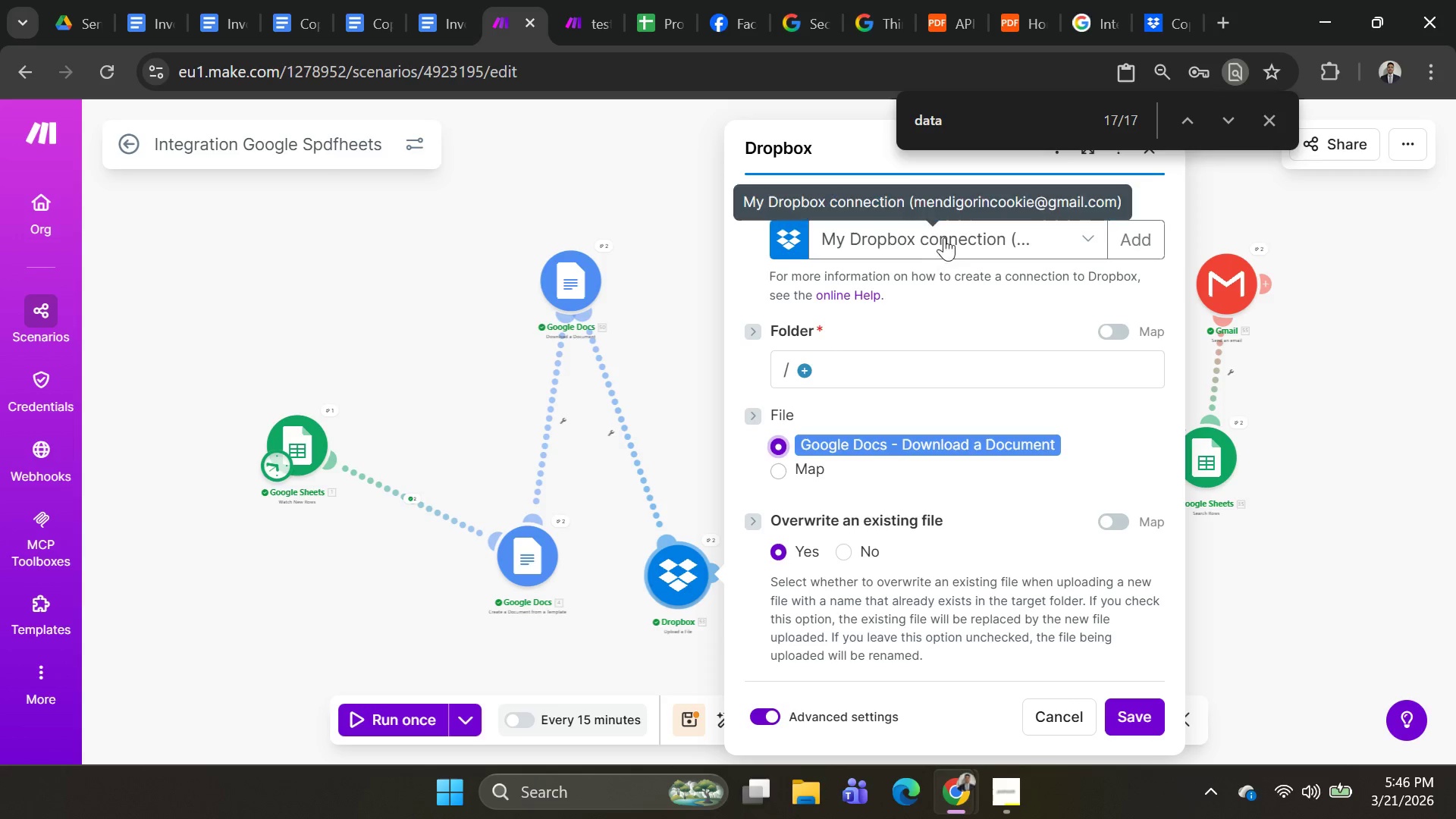 
left_click([1090, 239])
 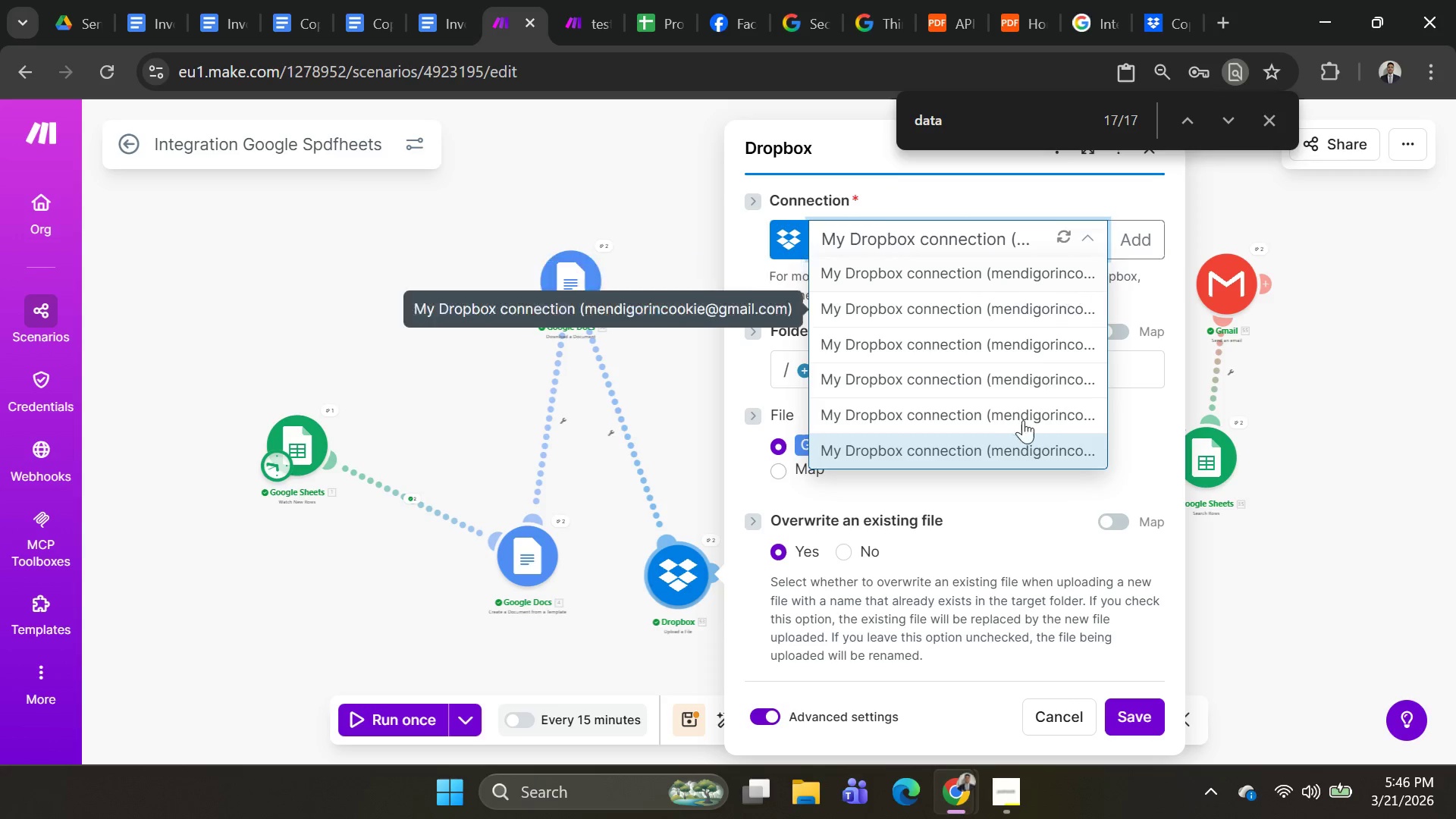 
scroll: coordinate [1013, 431], scroll_direction: down, amount: 1.0
 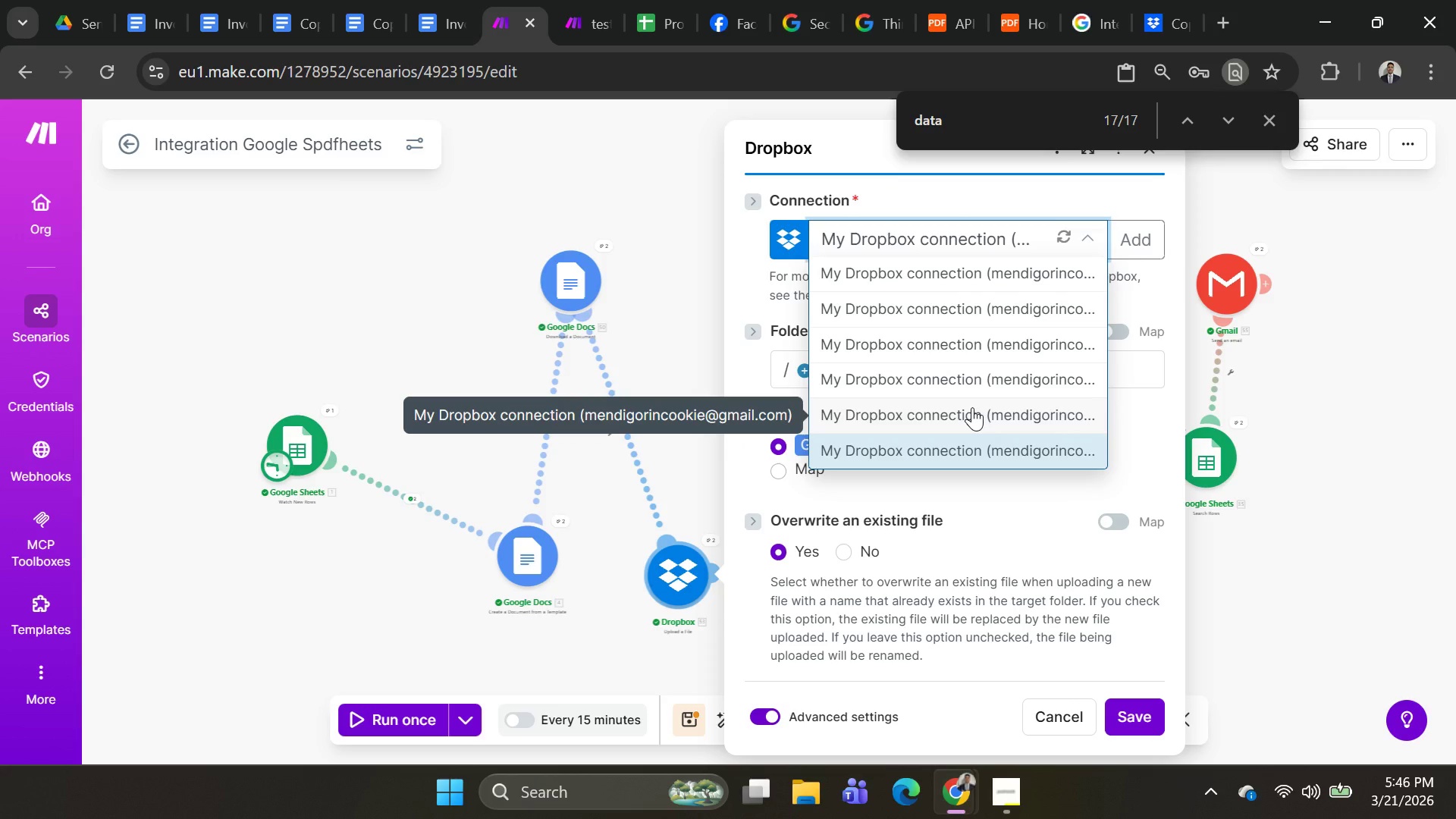 
left_click([952, 278])
 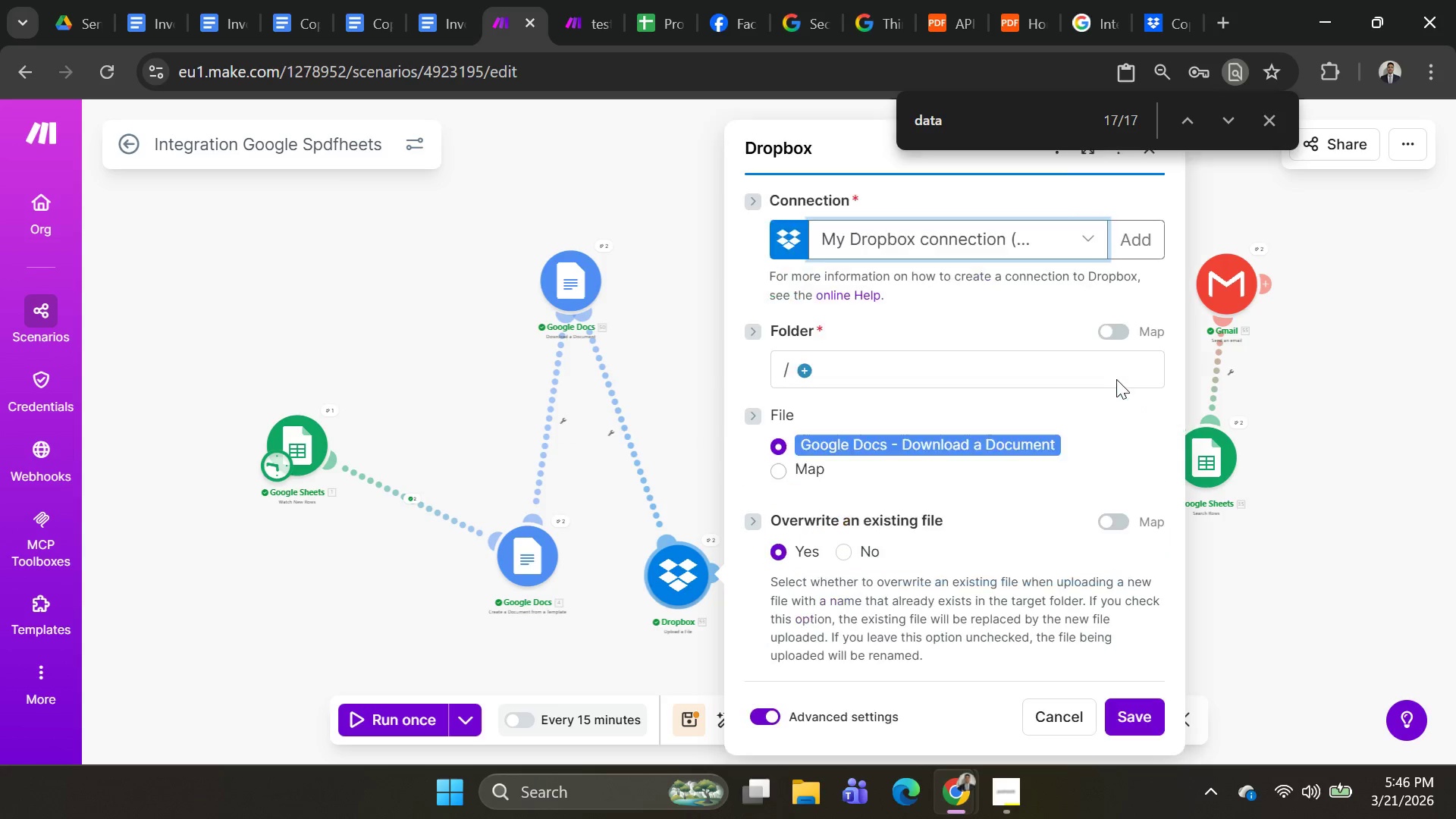 
scroll: coordinate [1101, 383], scroll_direction: down, amount: 1.0
 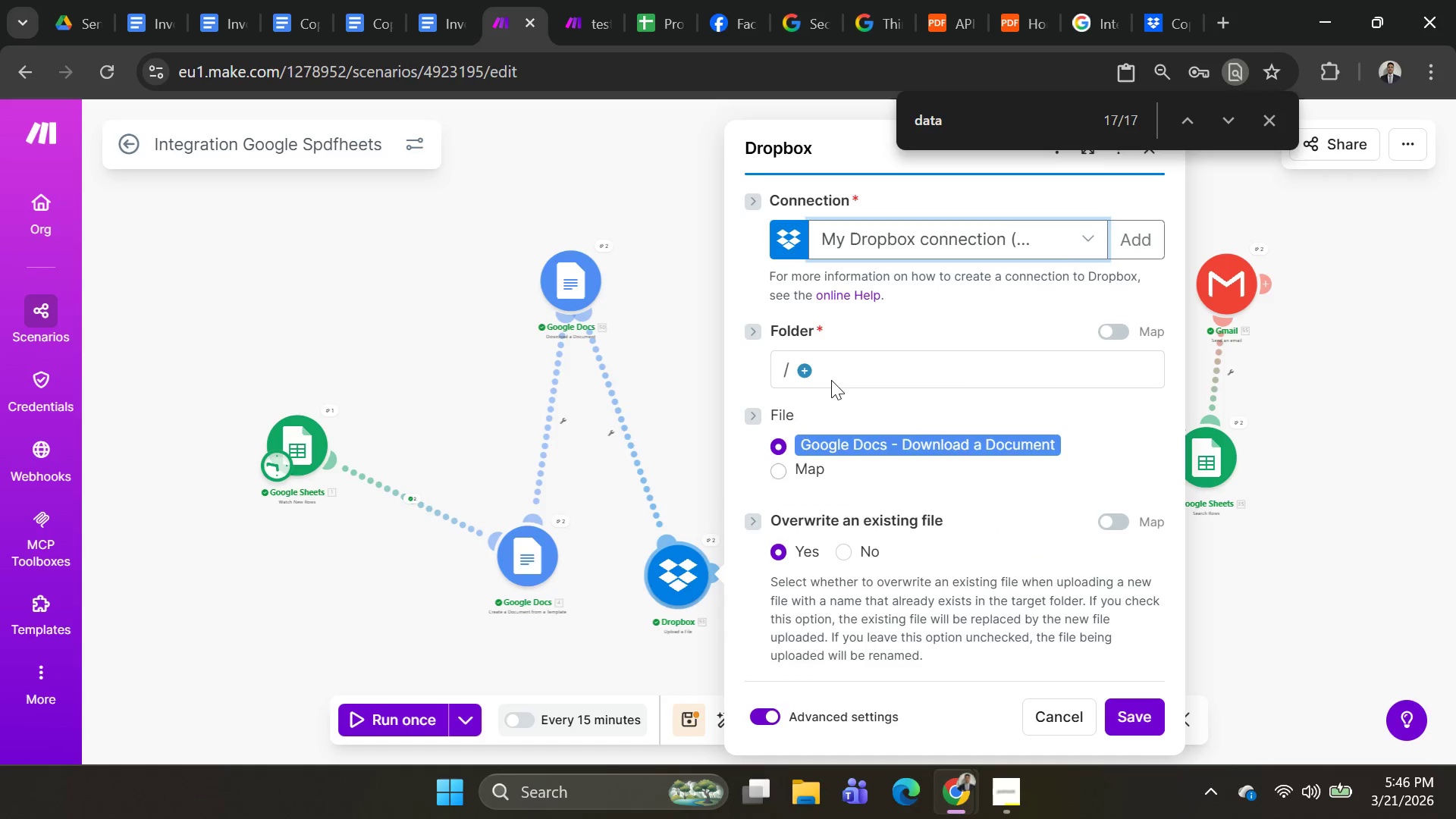 
left_click([808, 373])
 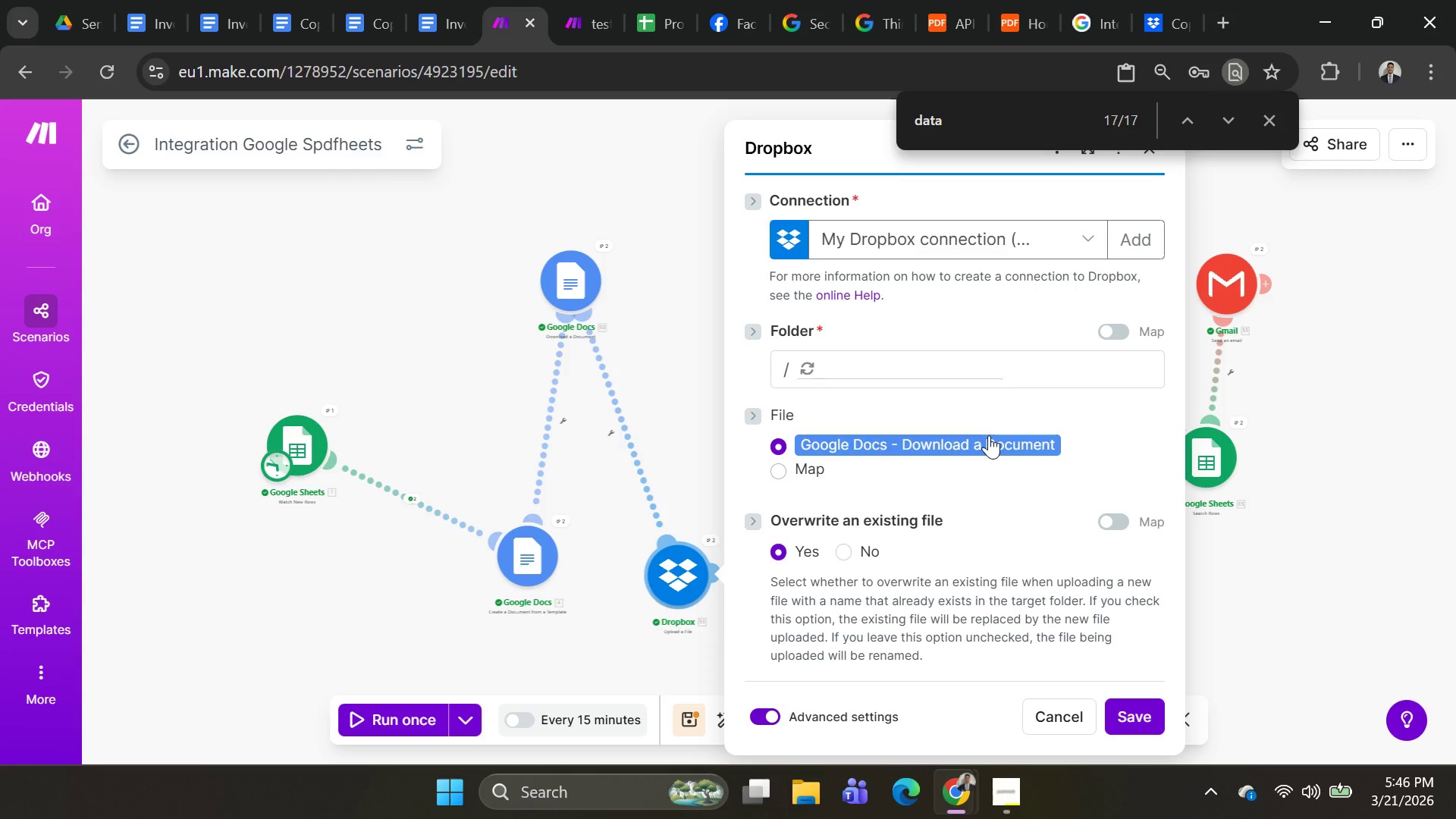 
scroll: coordinate [848, 565], scroll_direction: down, amount: 2.0
 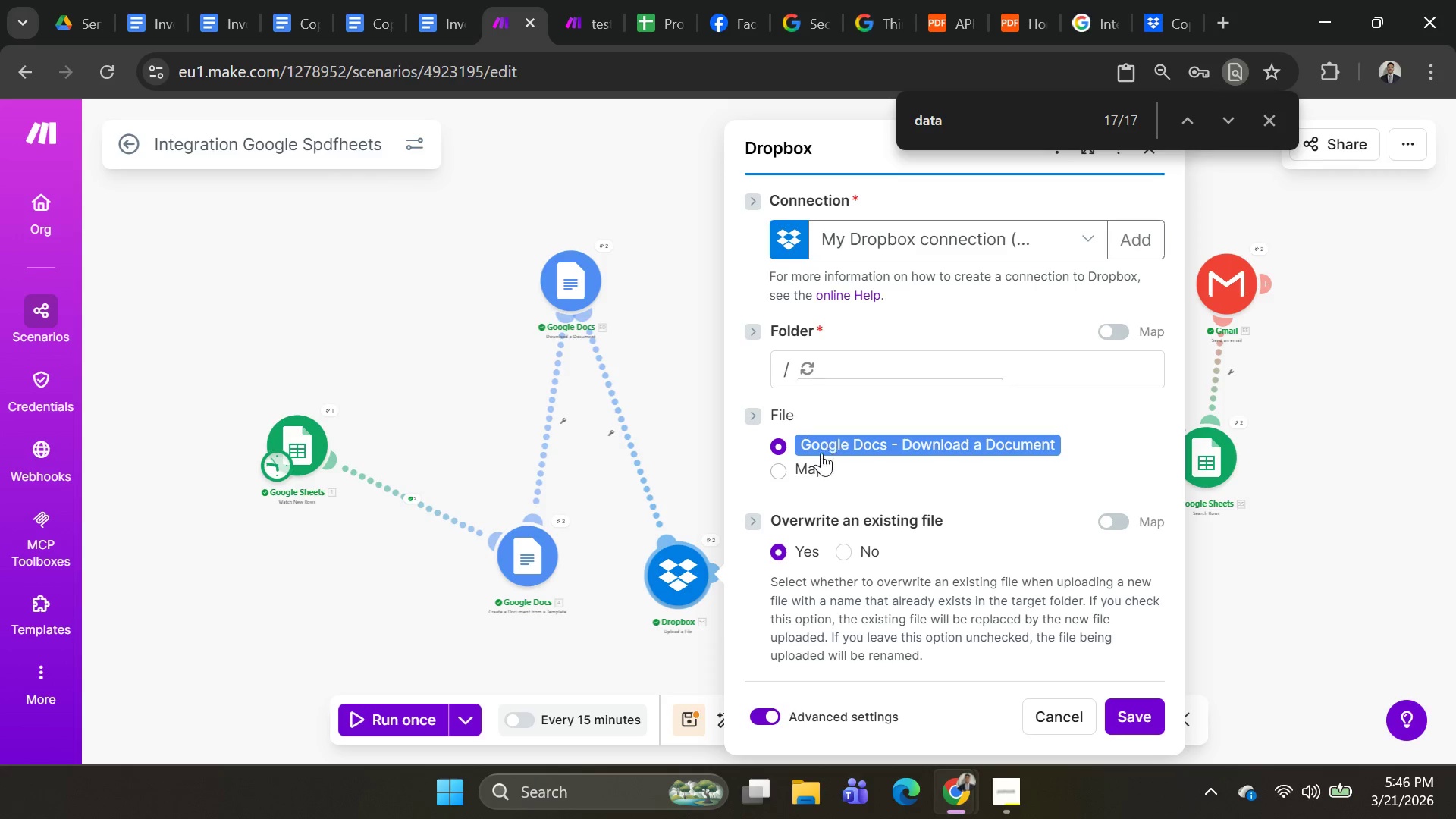 
left_click([780, 468])
 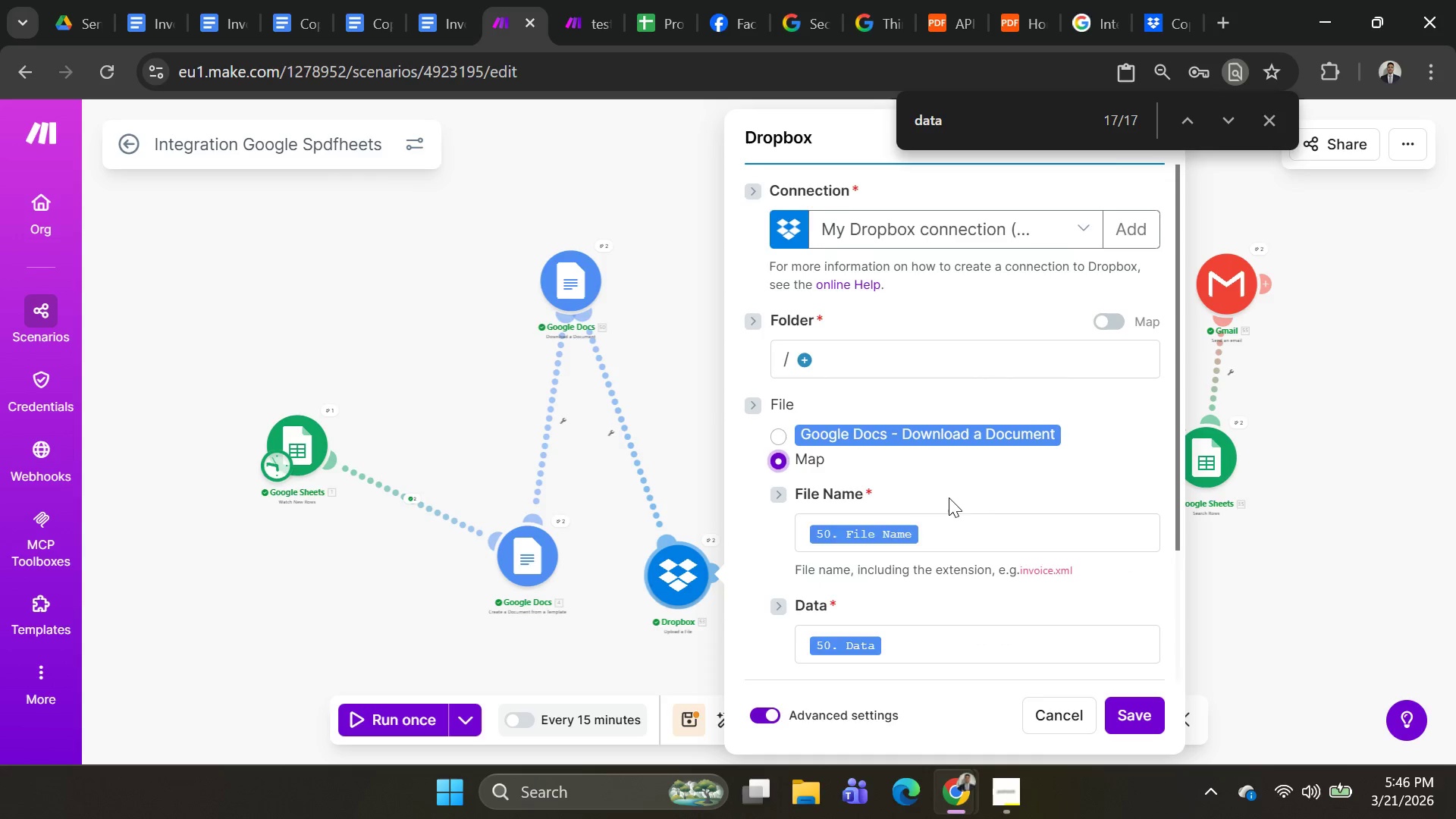 
scroll: coordinate [967, 502], scroll_direction: down, amount: 3.0
 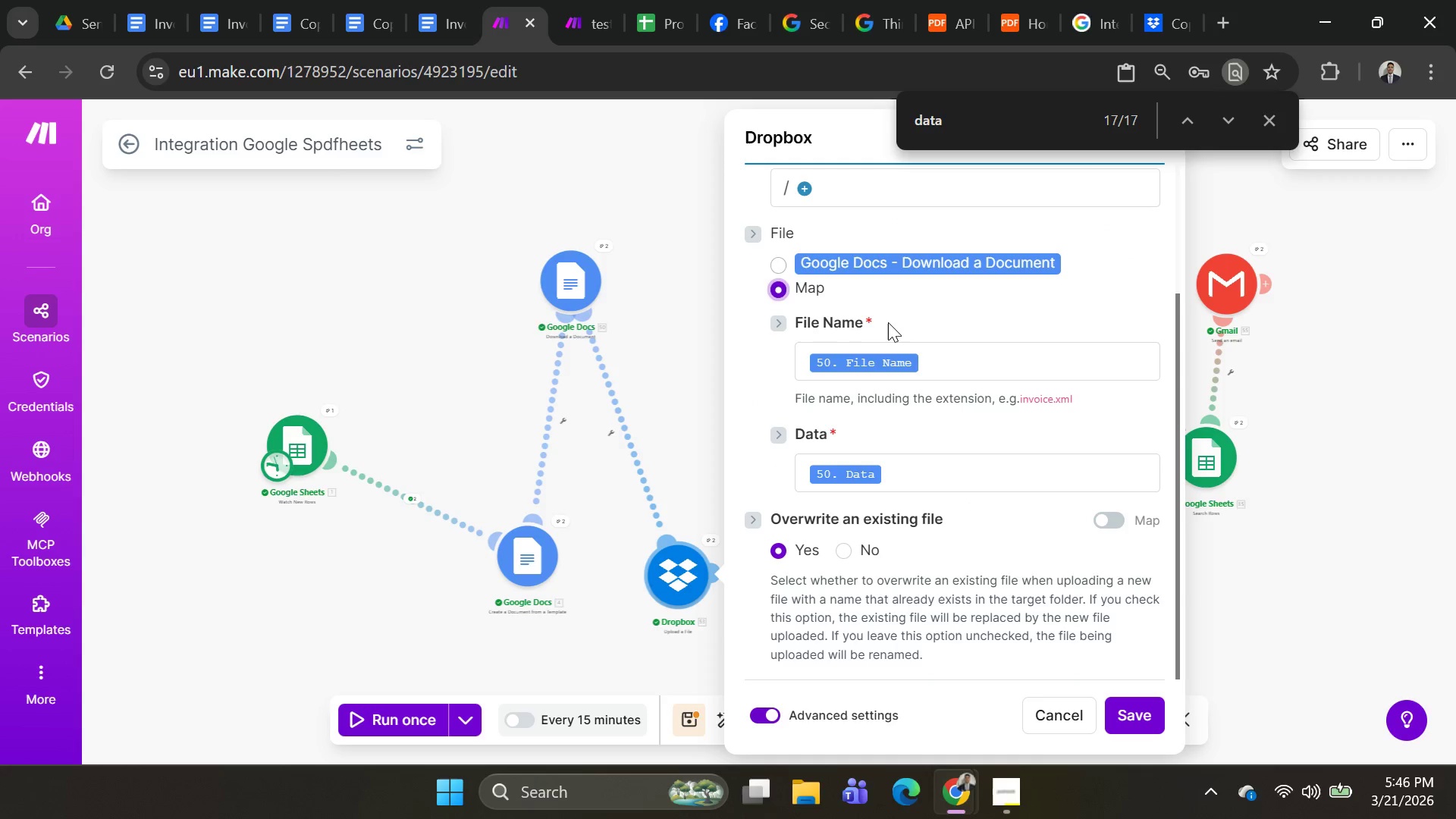 
double_click([888, 322])
 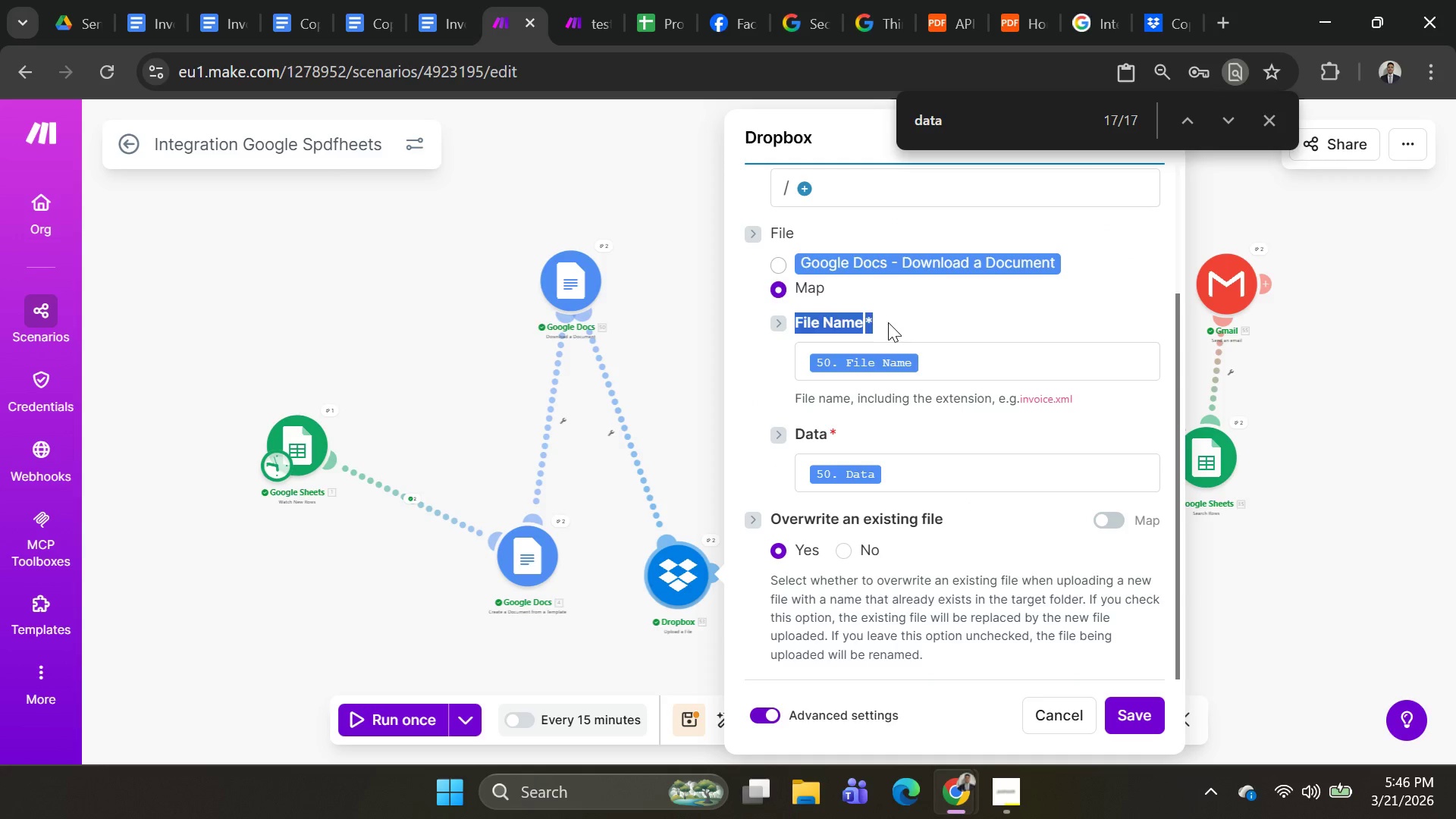 
triple_click([888, 322])
 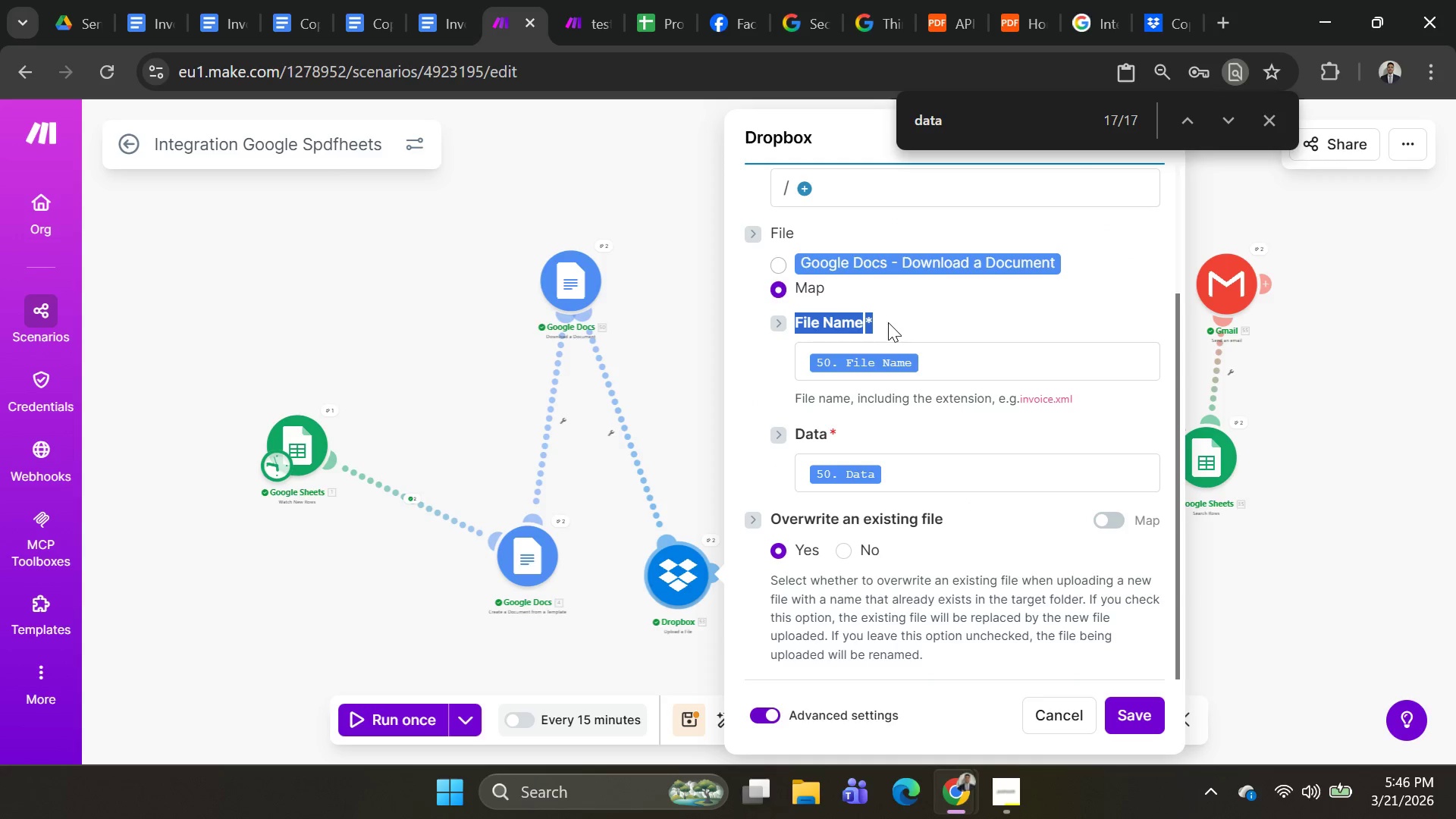 
triple_click([888, 322])
 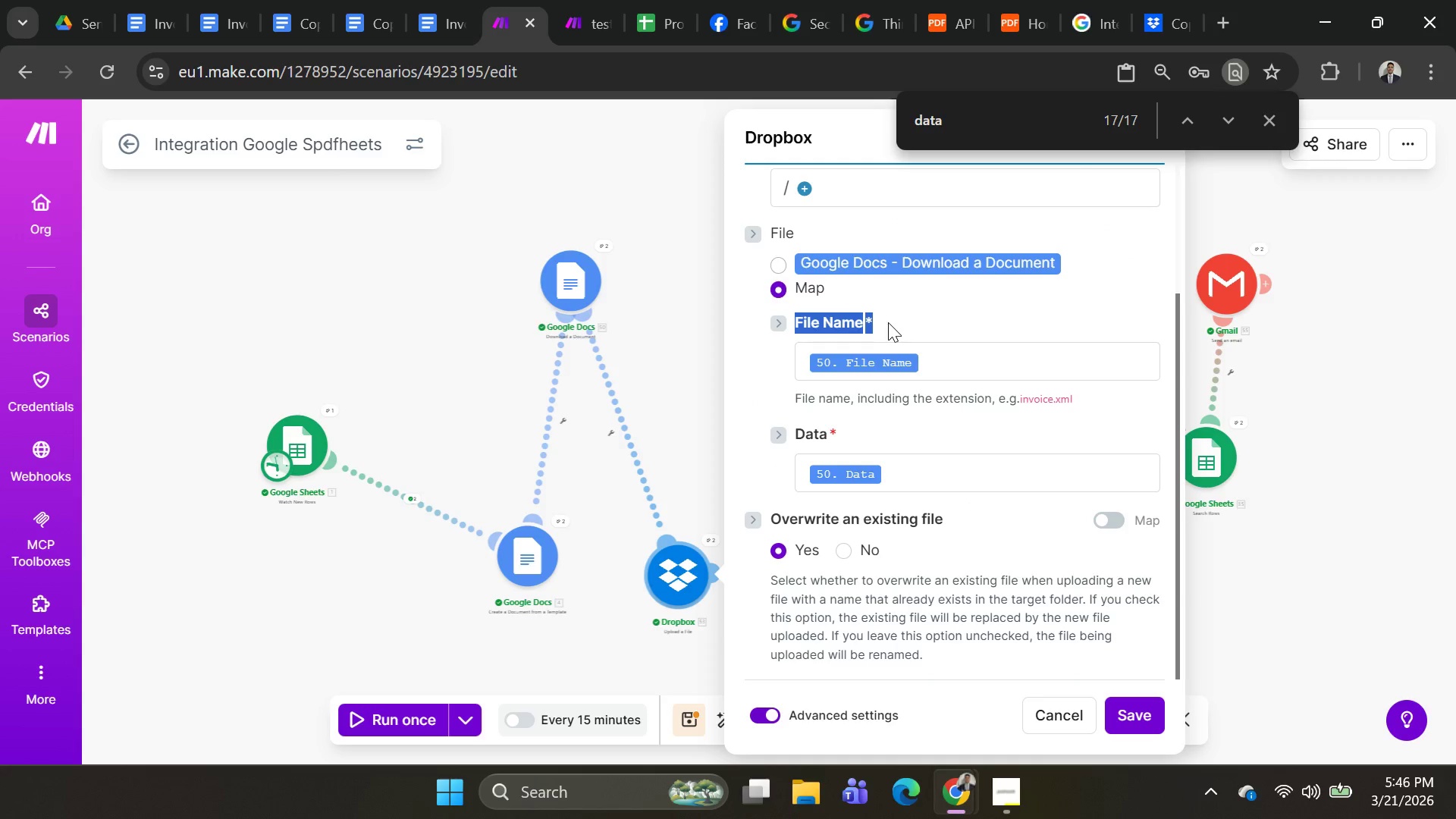 
triple_click([888, 322])
 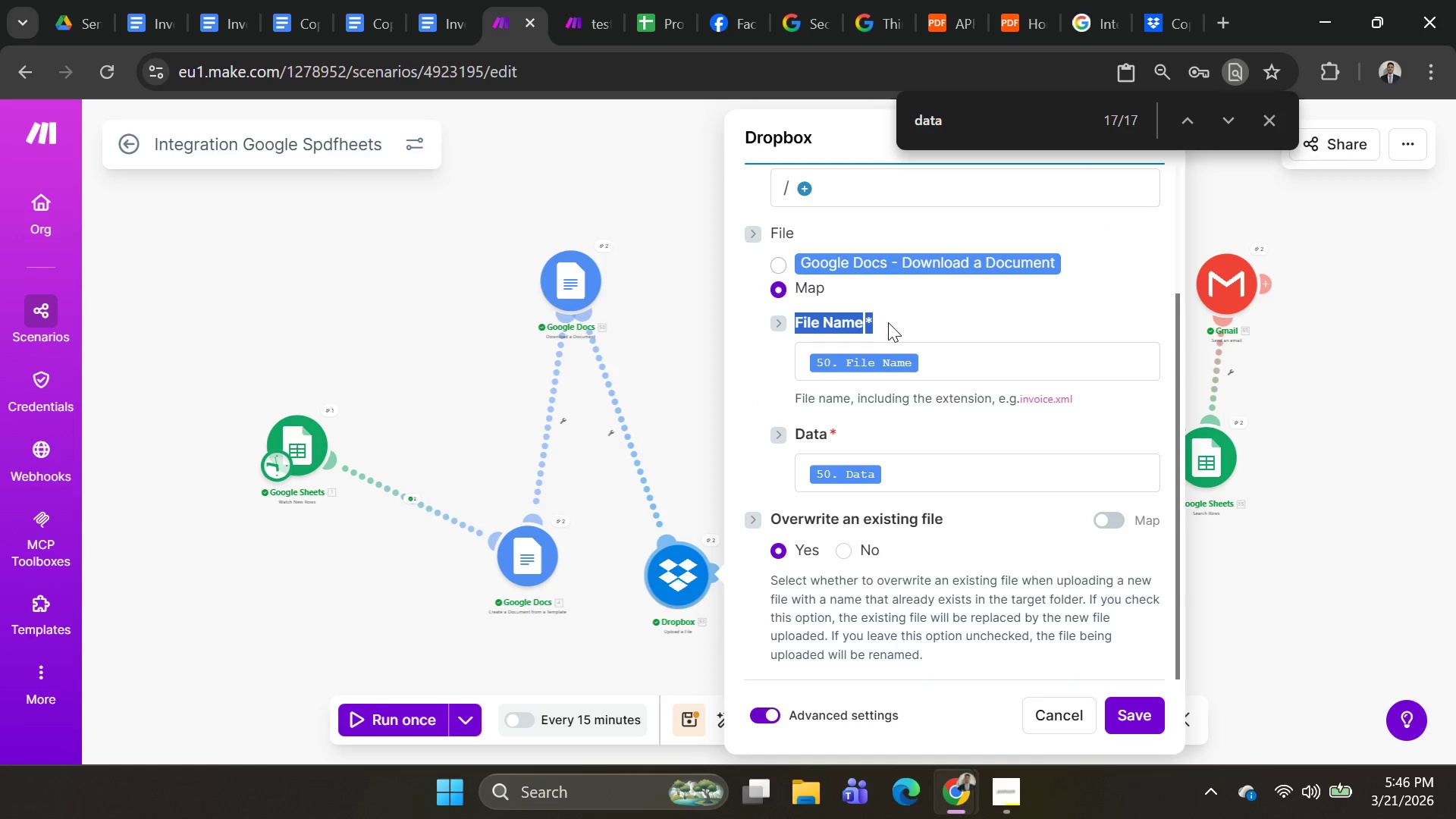 
triple_click([888, 322])
 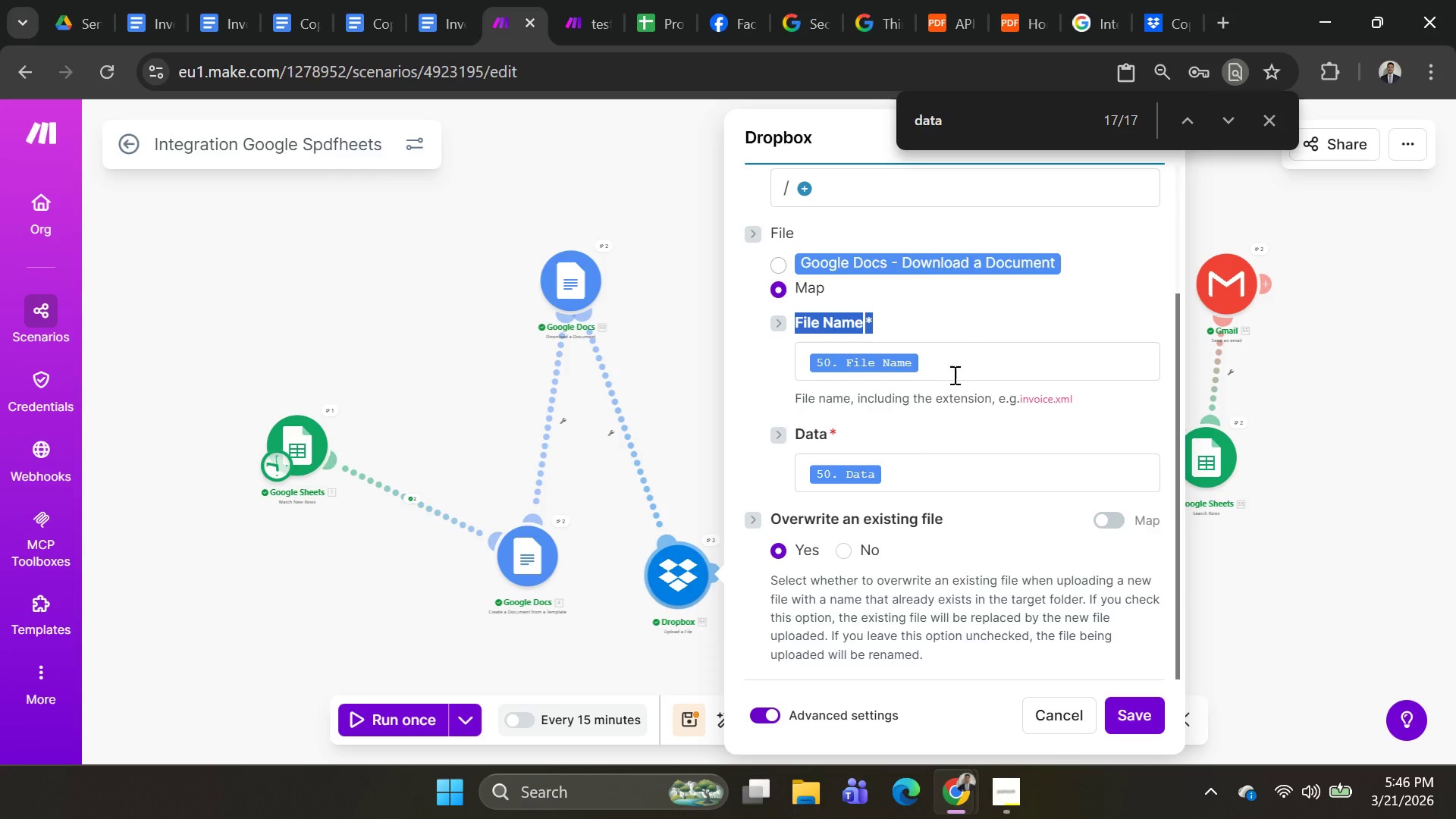 
left_click([956, 375])
 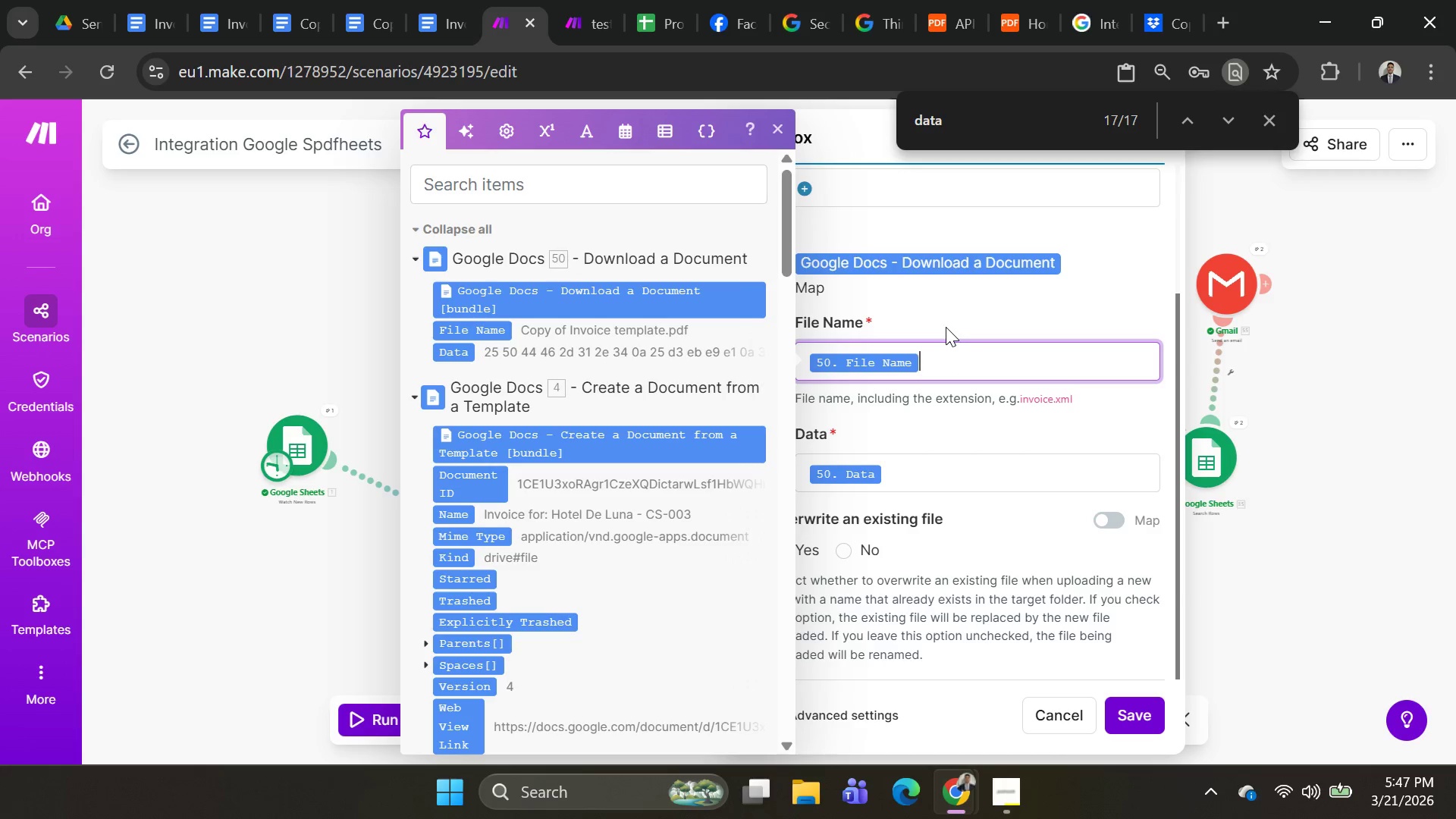 
left_click([899, 293])
 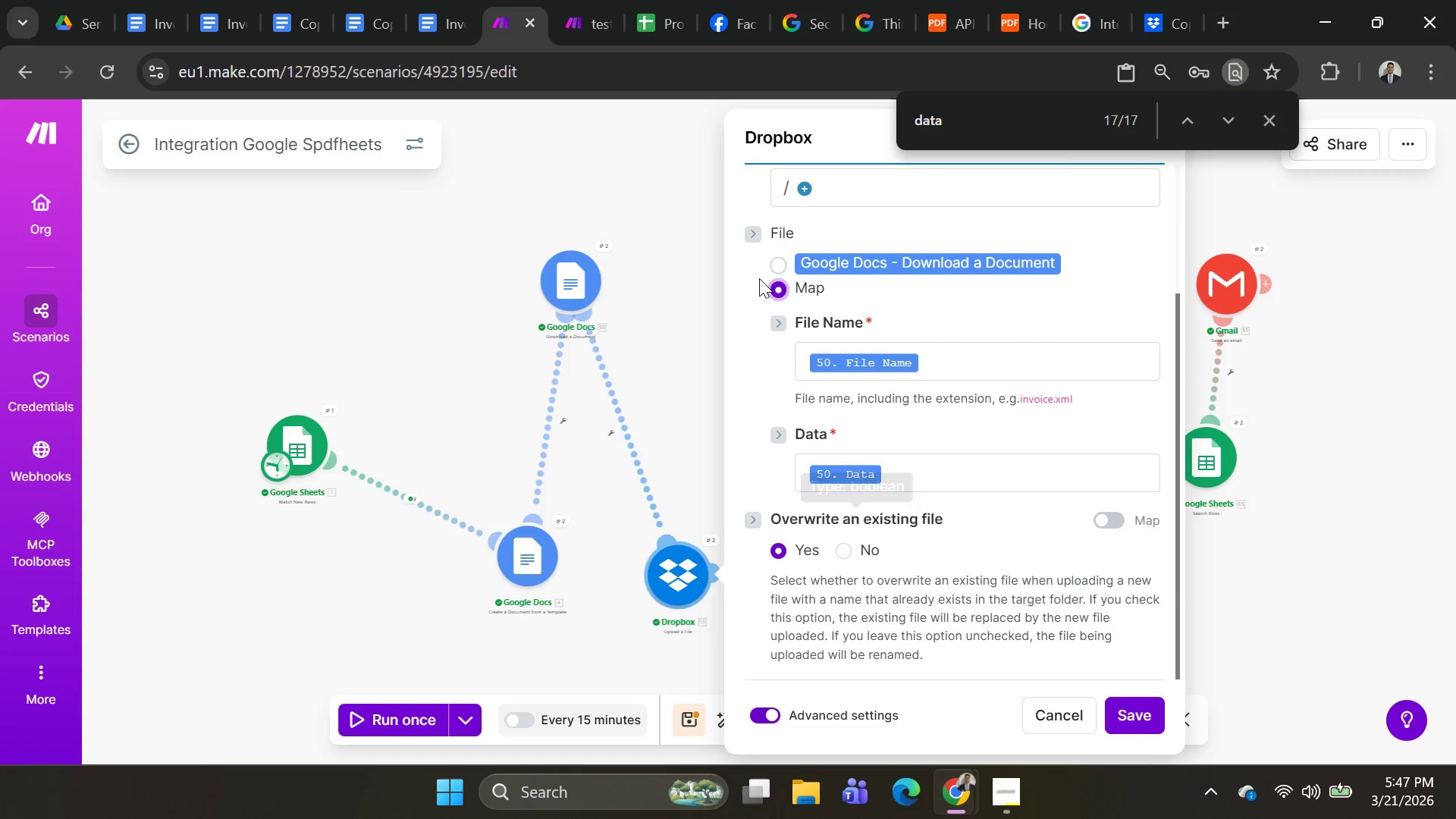 
wait(6.19)
 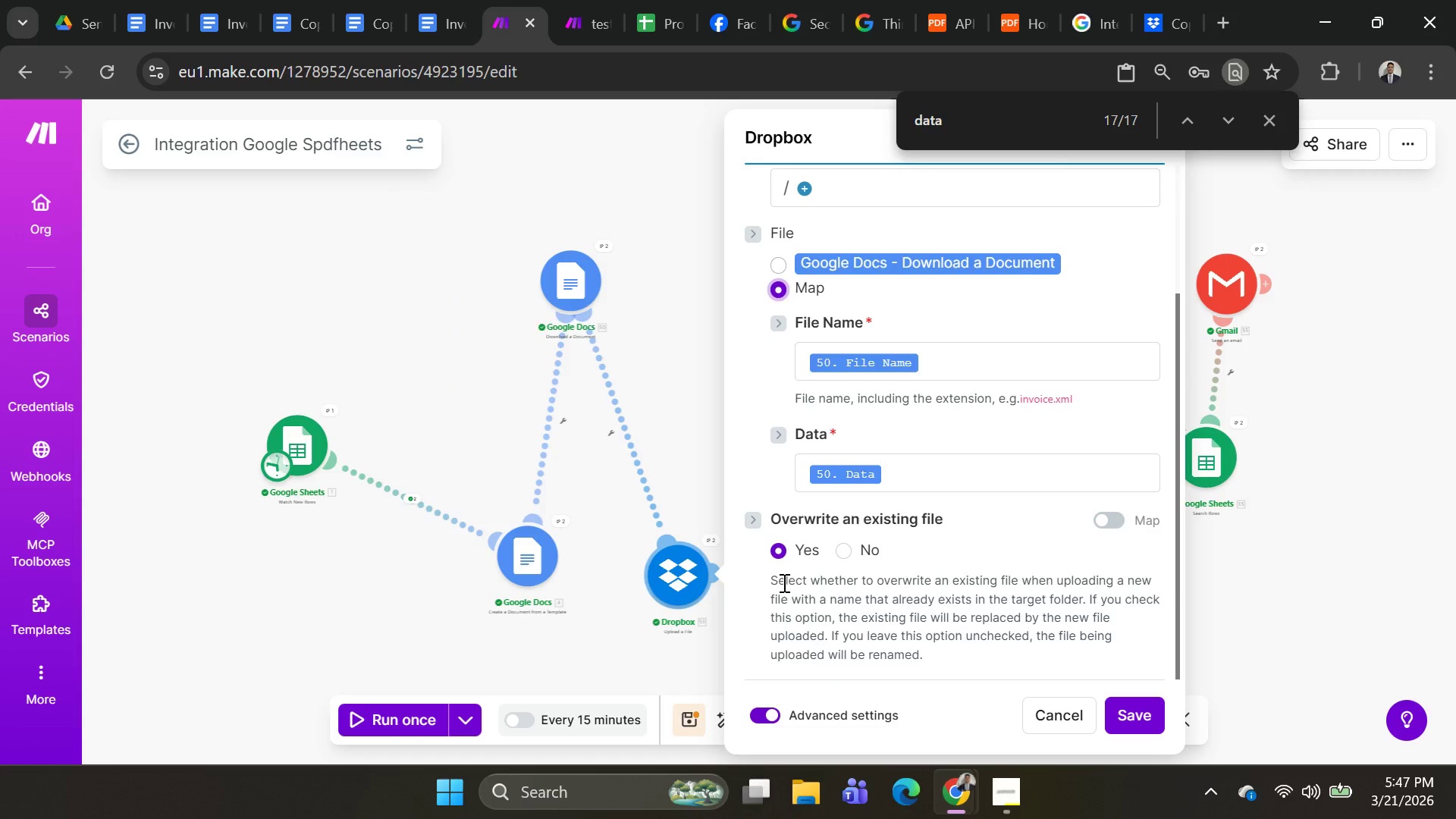 
left_click([574, 297])
 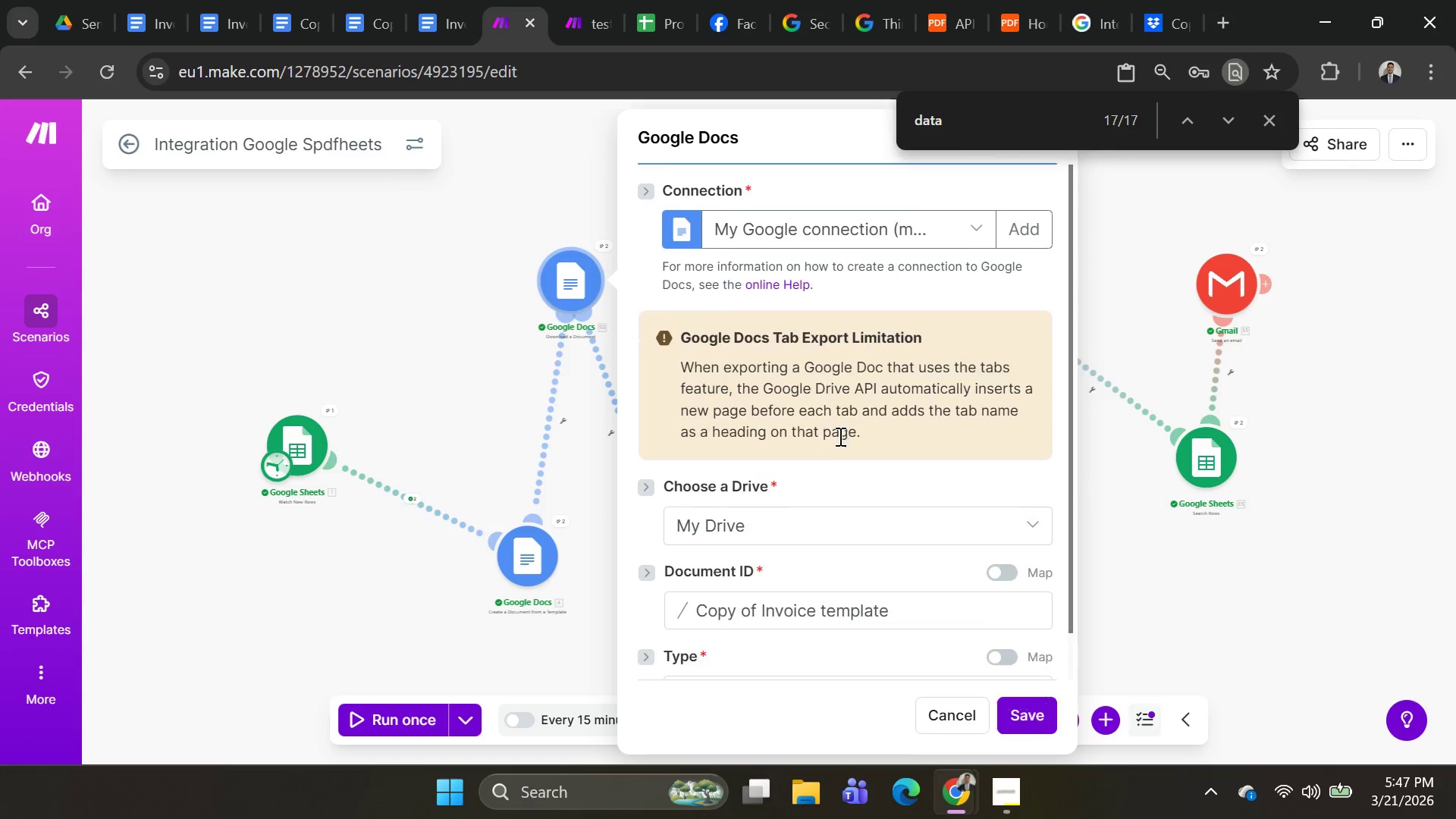 
scroll: coordinate [979, 480], scroll_direction: down, amount: 6.0
 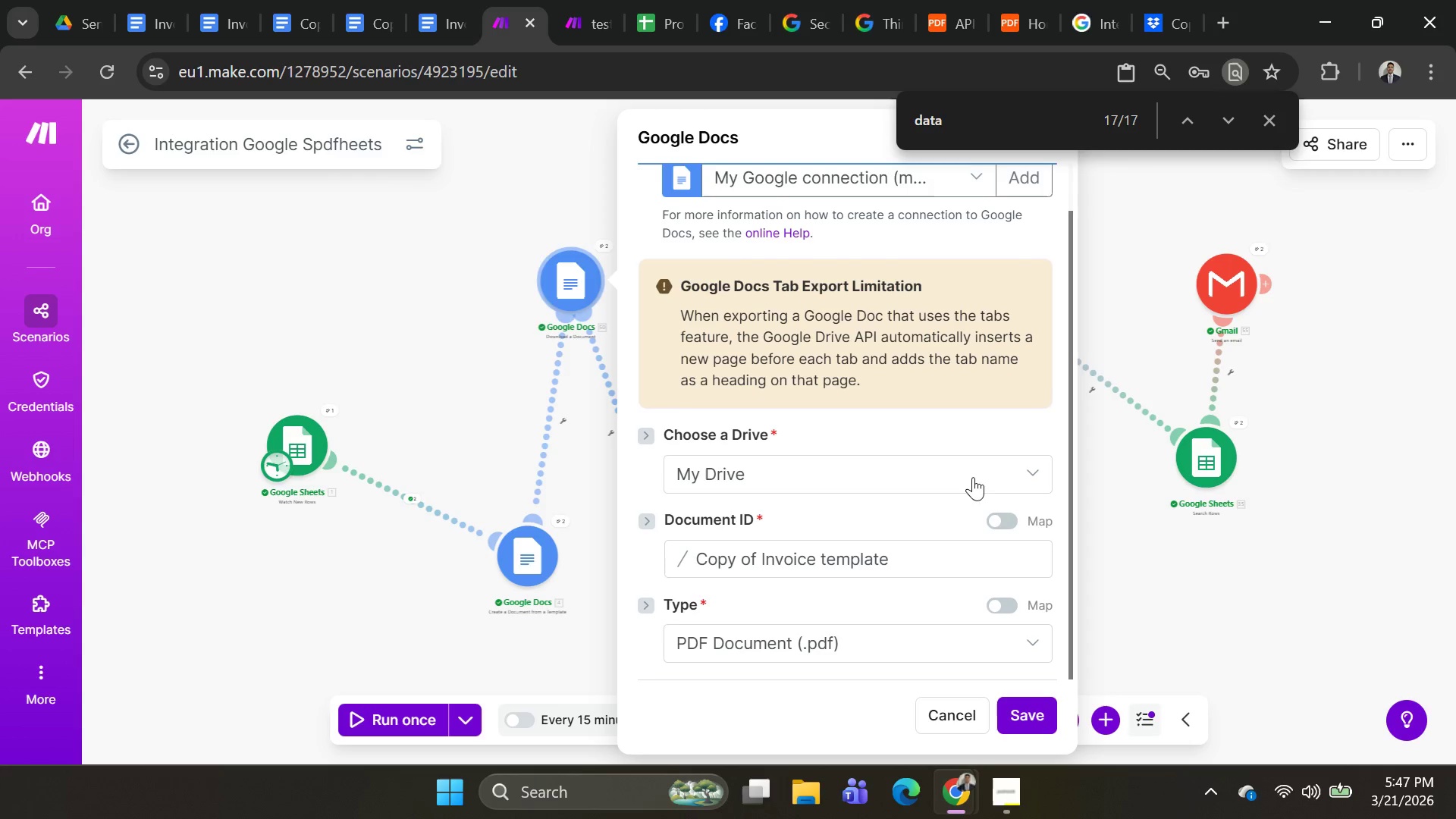 
left_click([973, 475])
 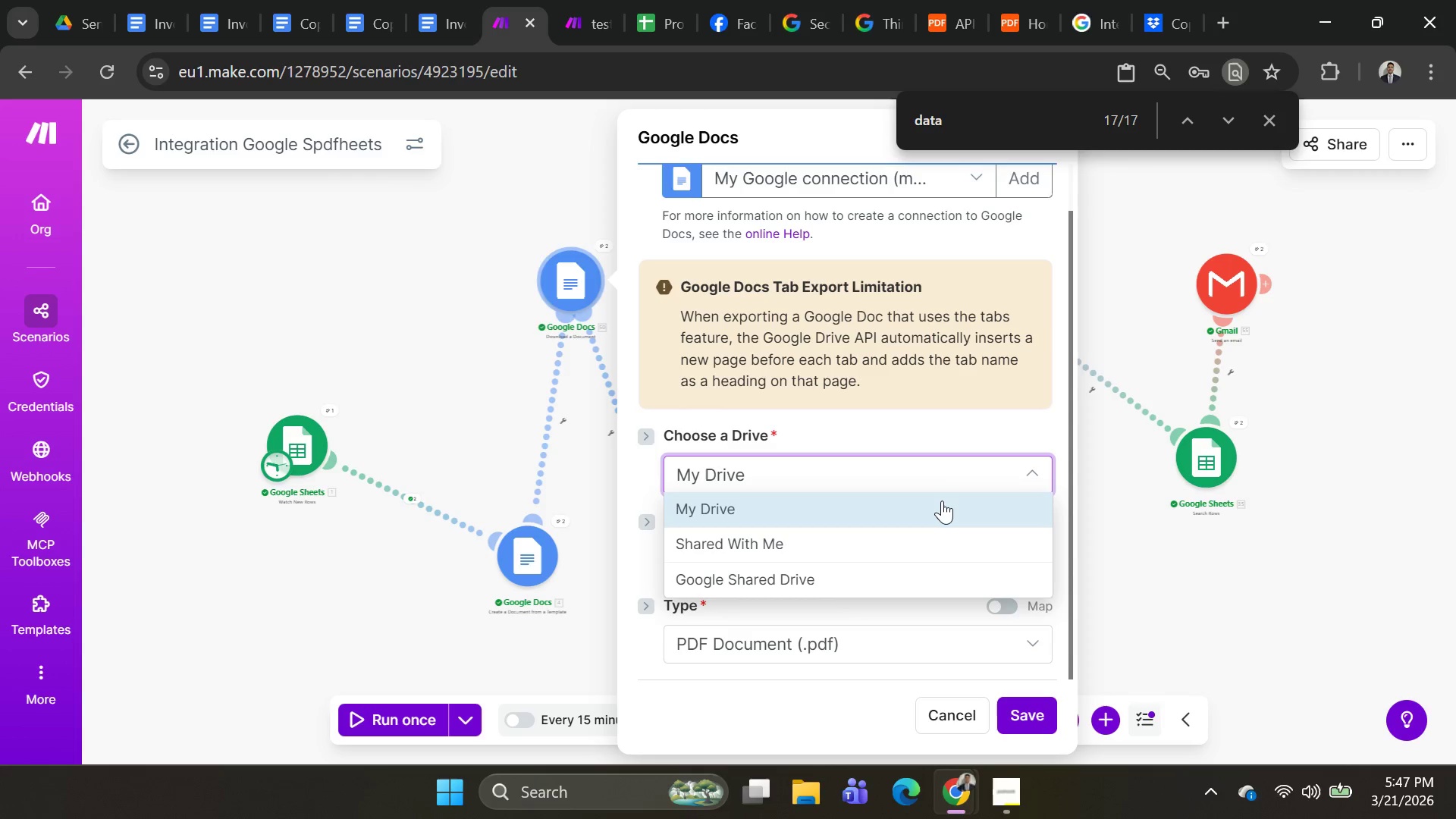 
left_click([939, 501])
 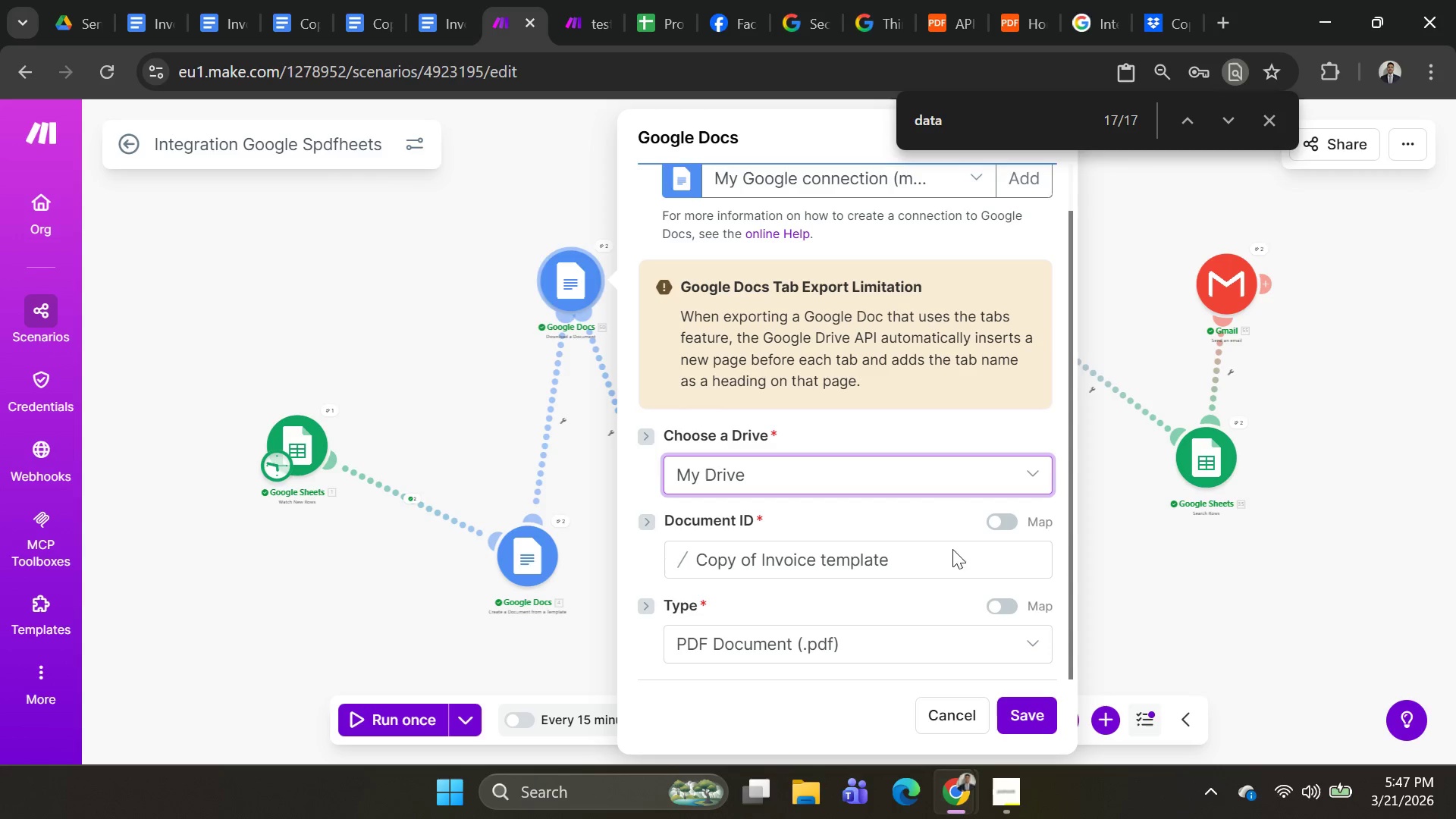 
left_click([952, 565])
 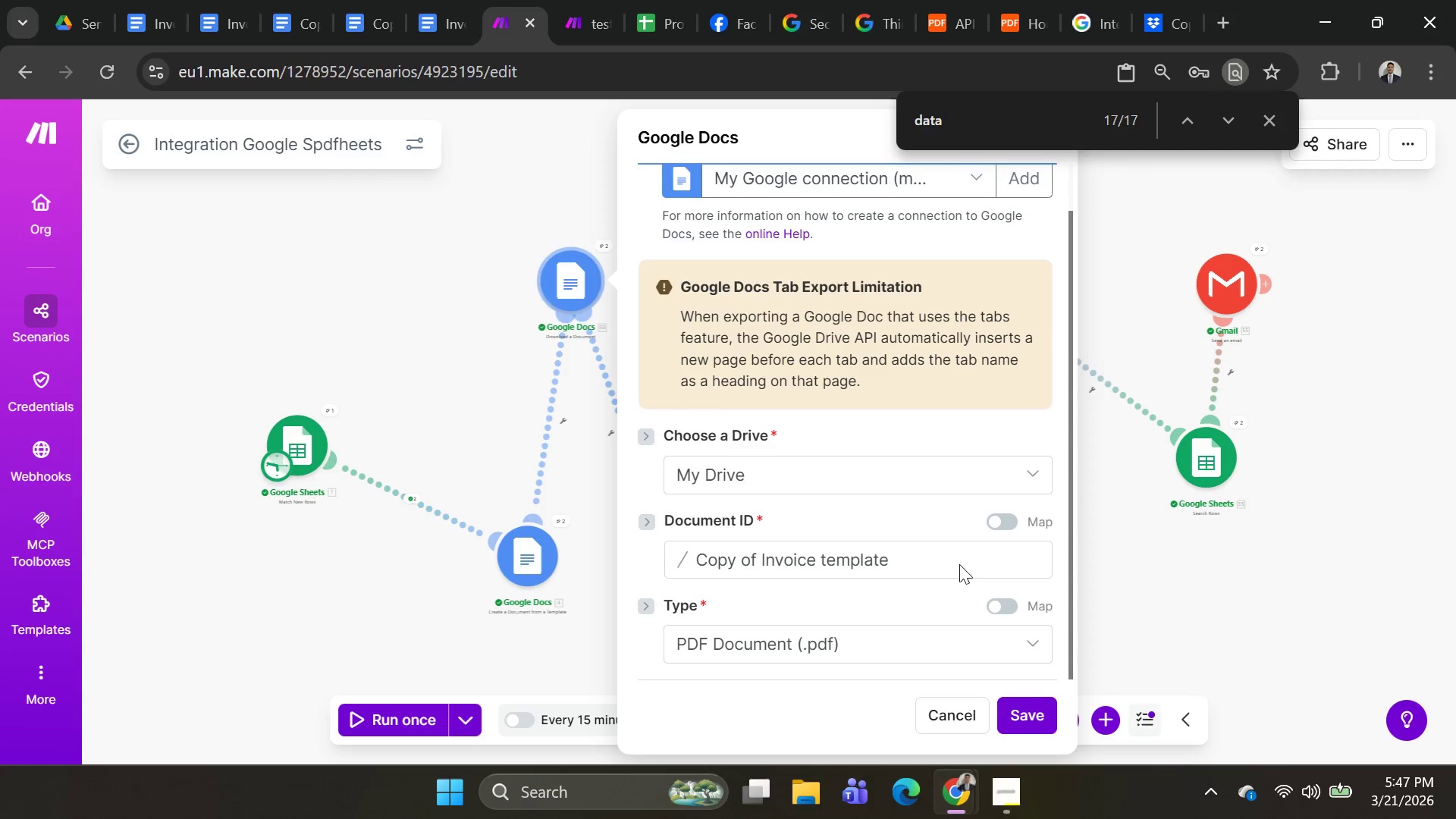 
left_click([965, 563])
 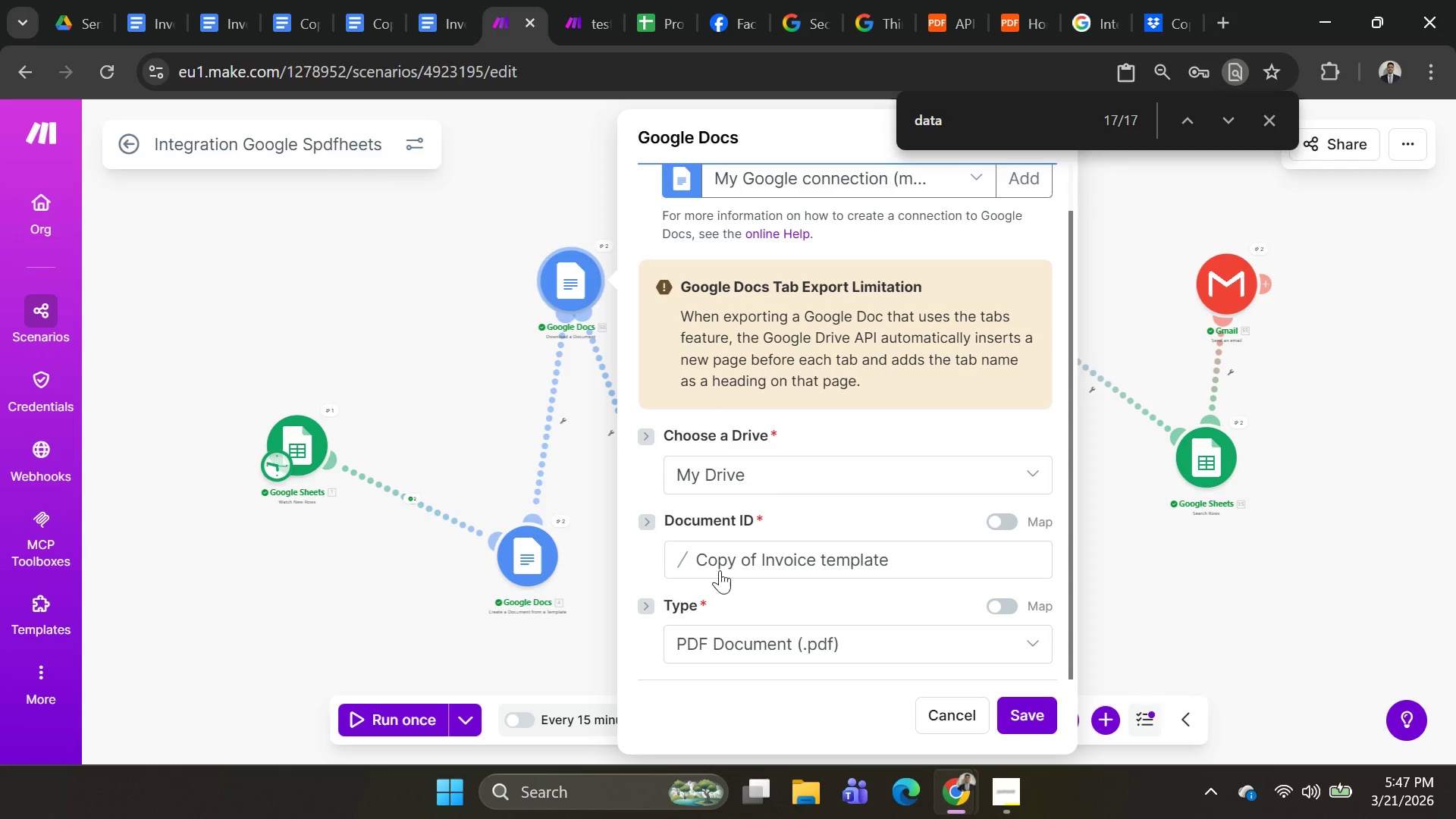 
left_click([674, 553])
 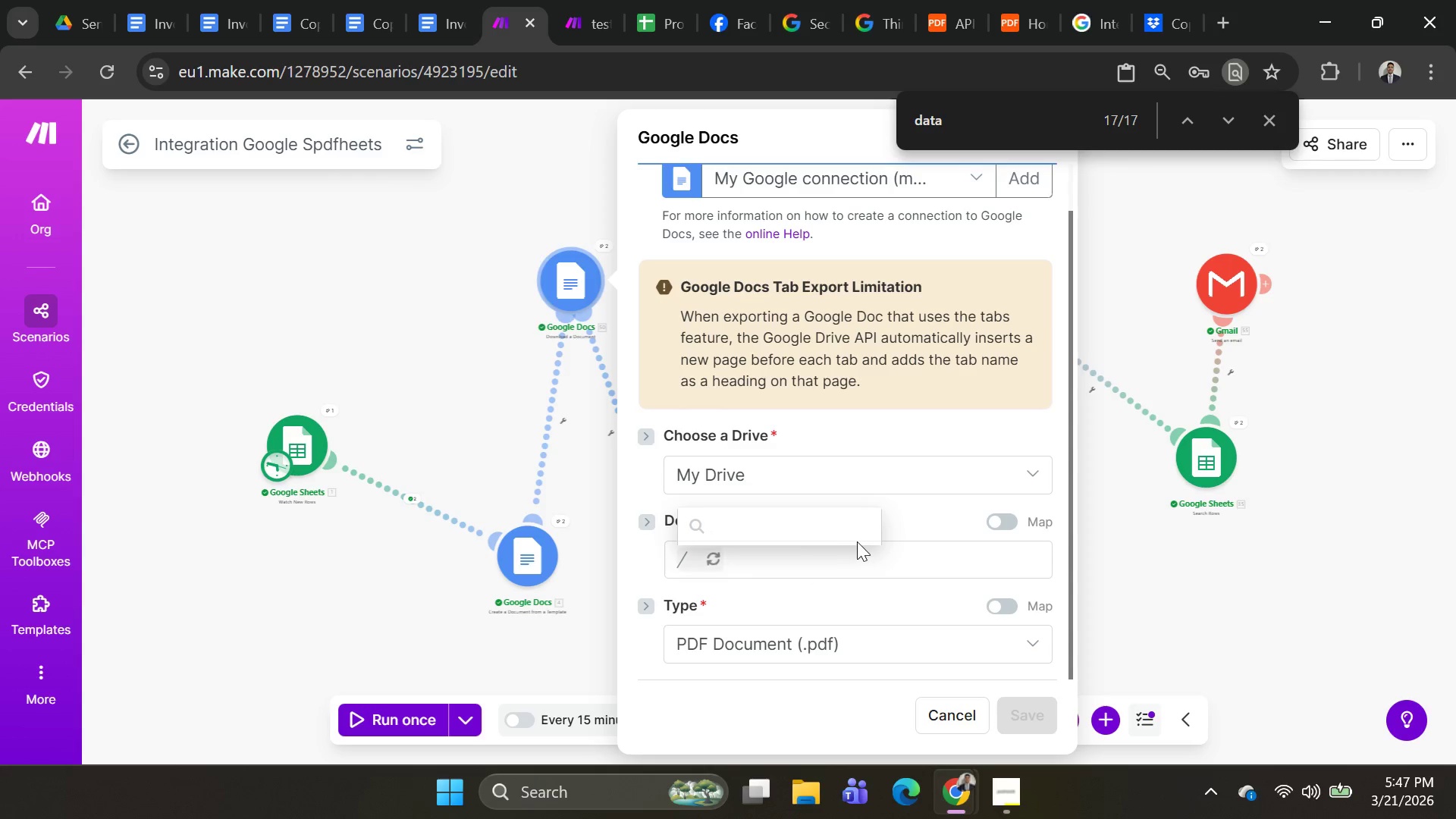 
scroll: coordinate [858, 632], scroll_direction: down, amount: 5.0
 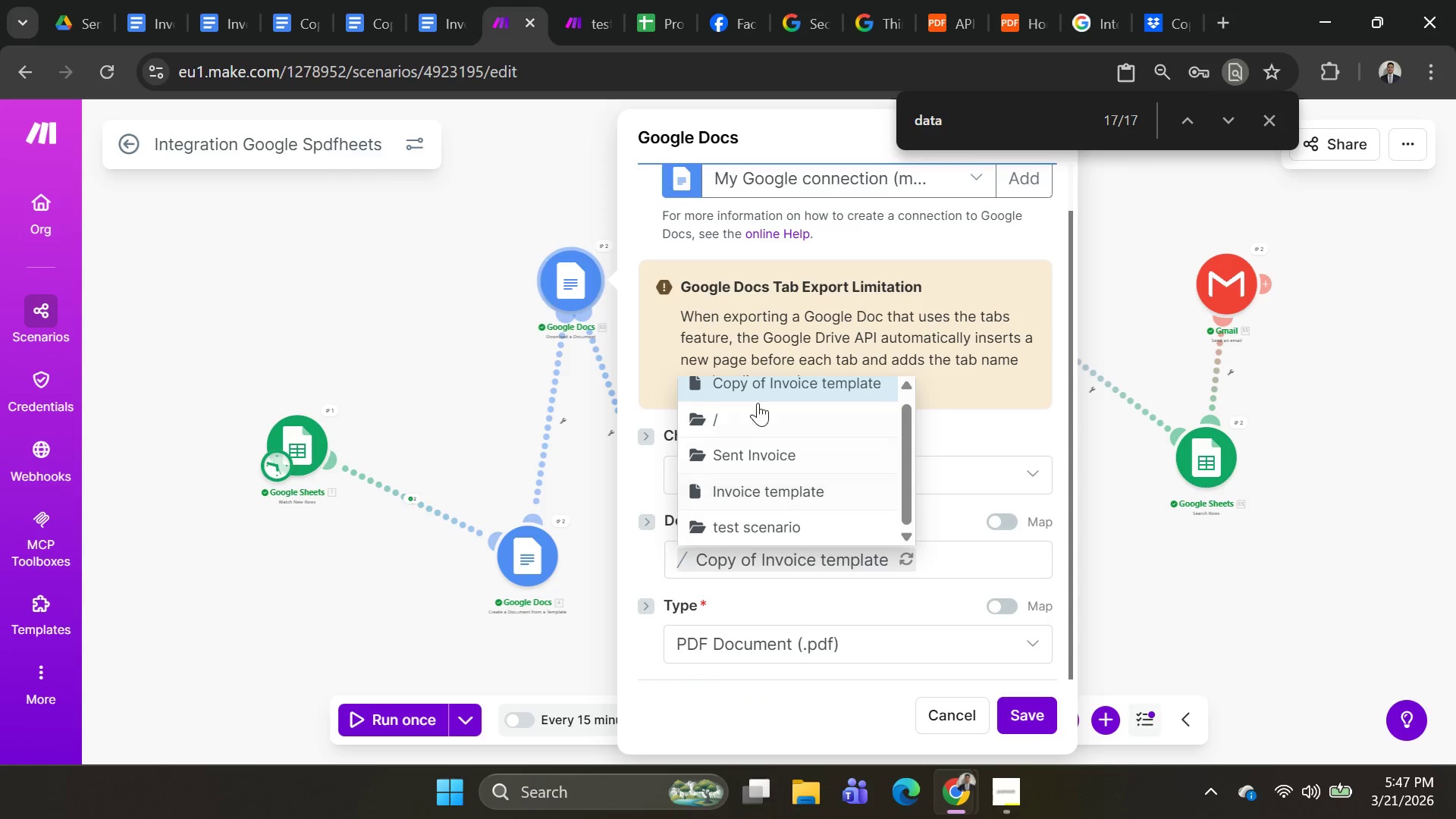 
wait(5.36)
 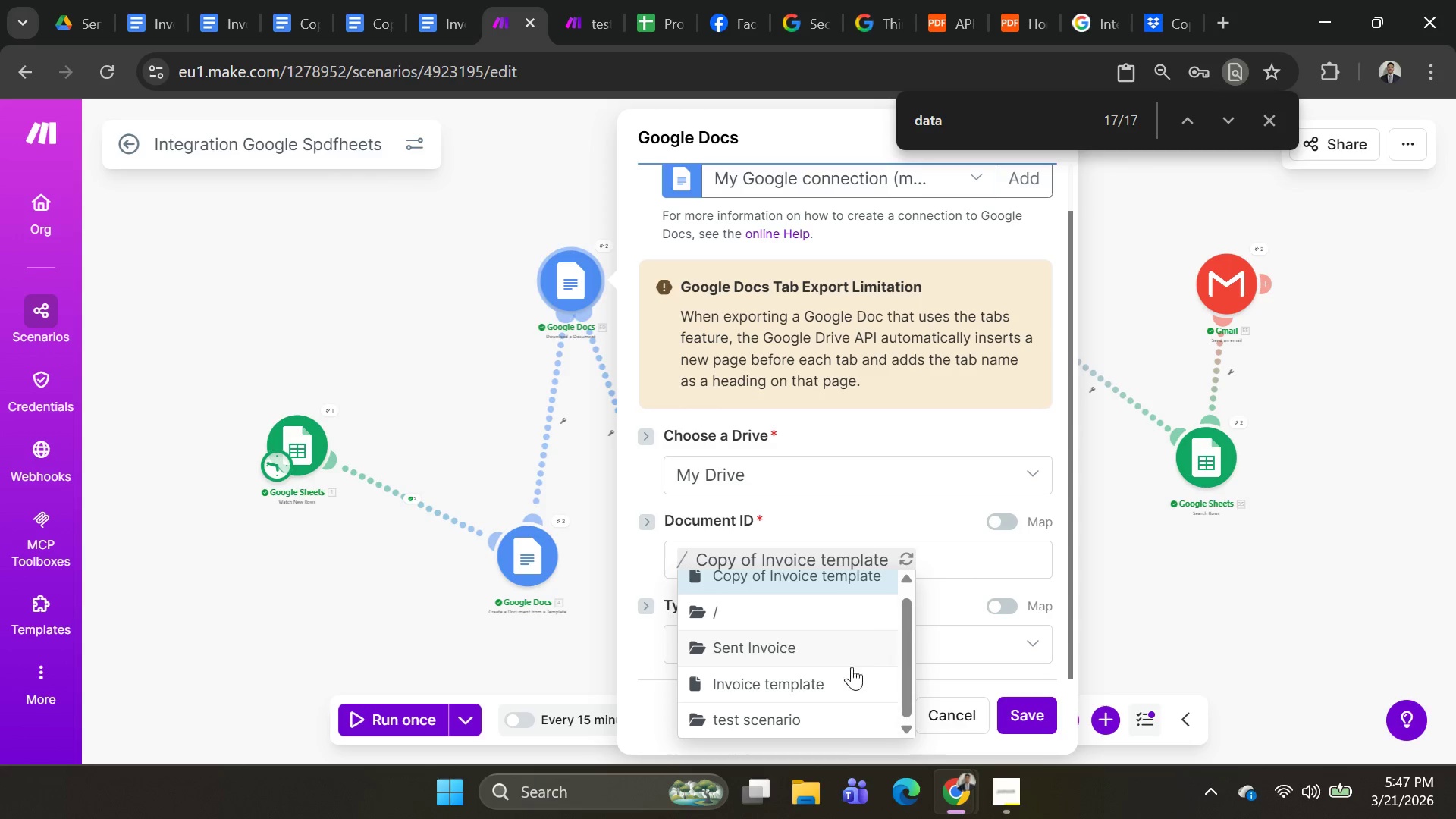 
left_click([211, 26])
 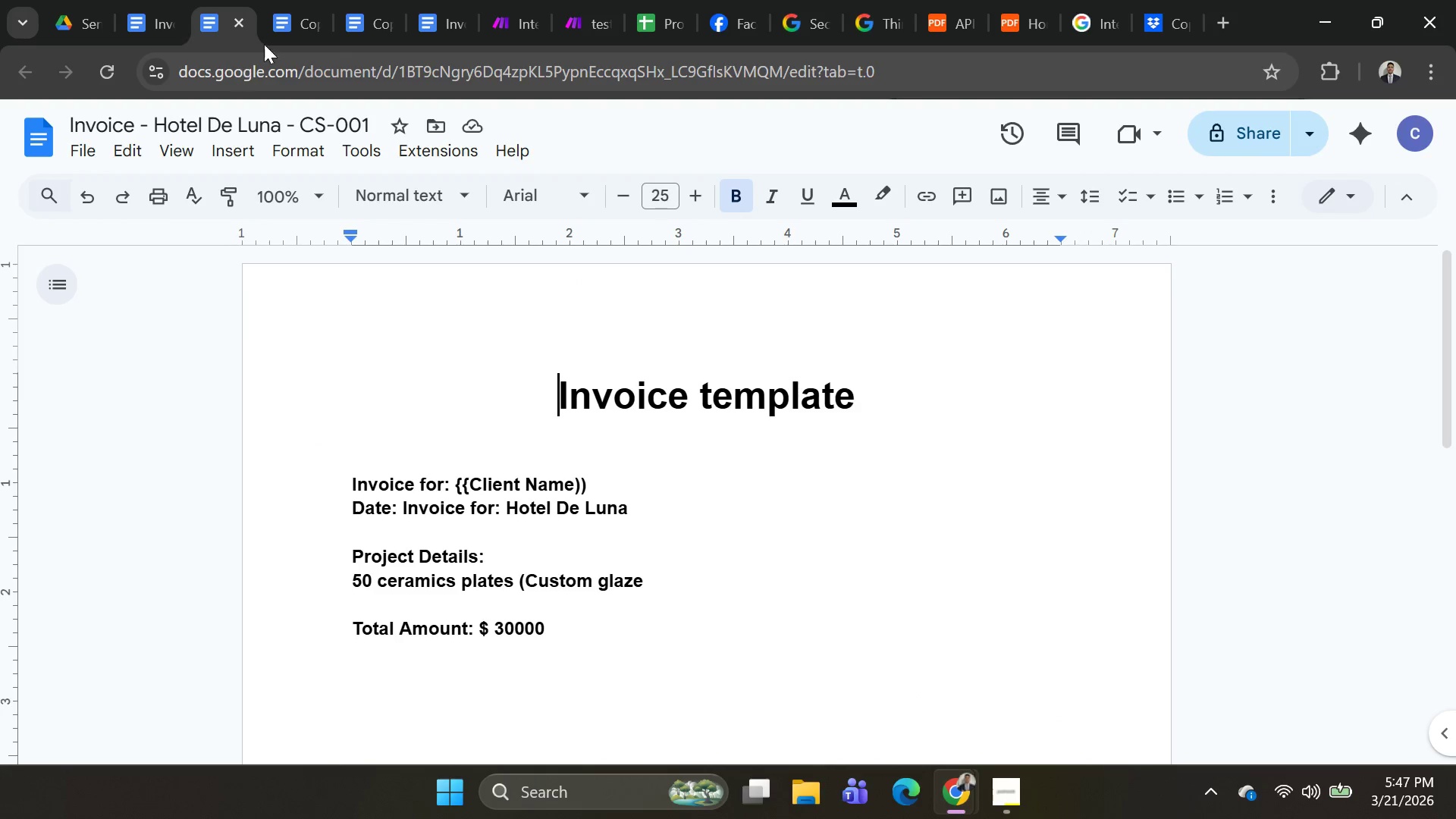 
left_click([279, 24])
 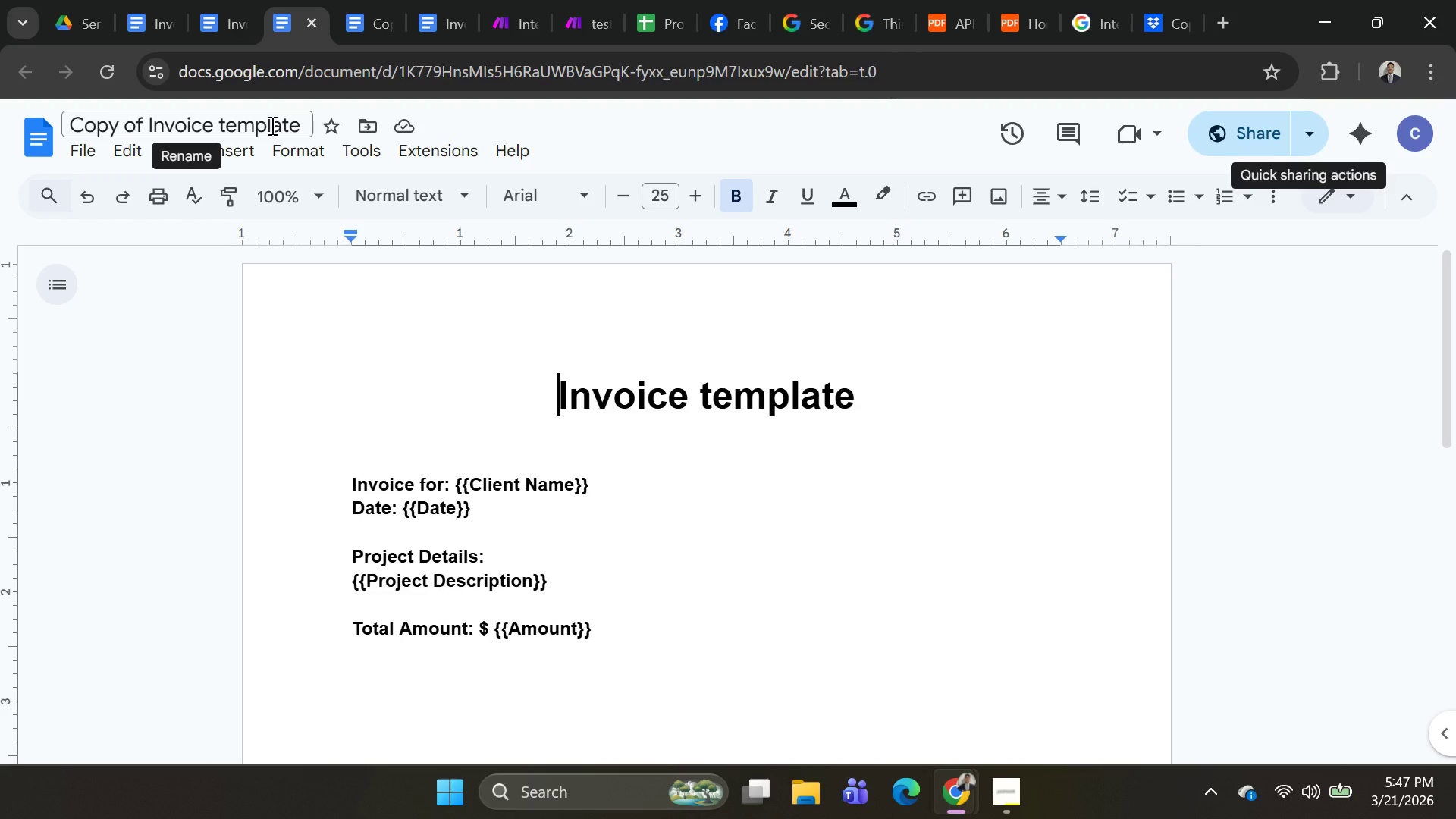 
key(Alt+AltLeft)
 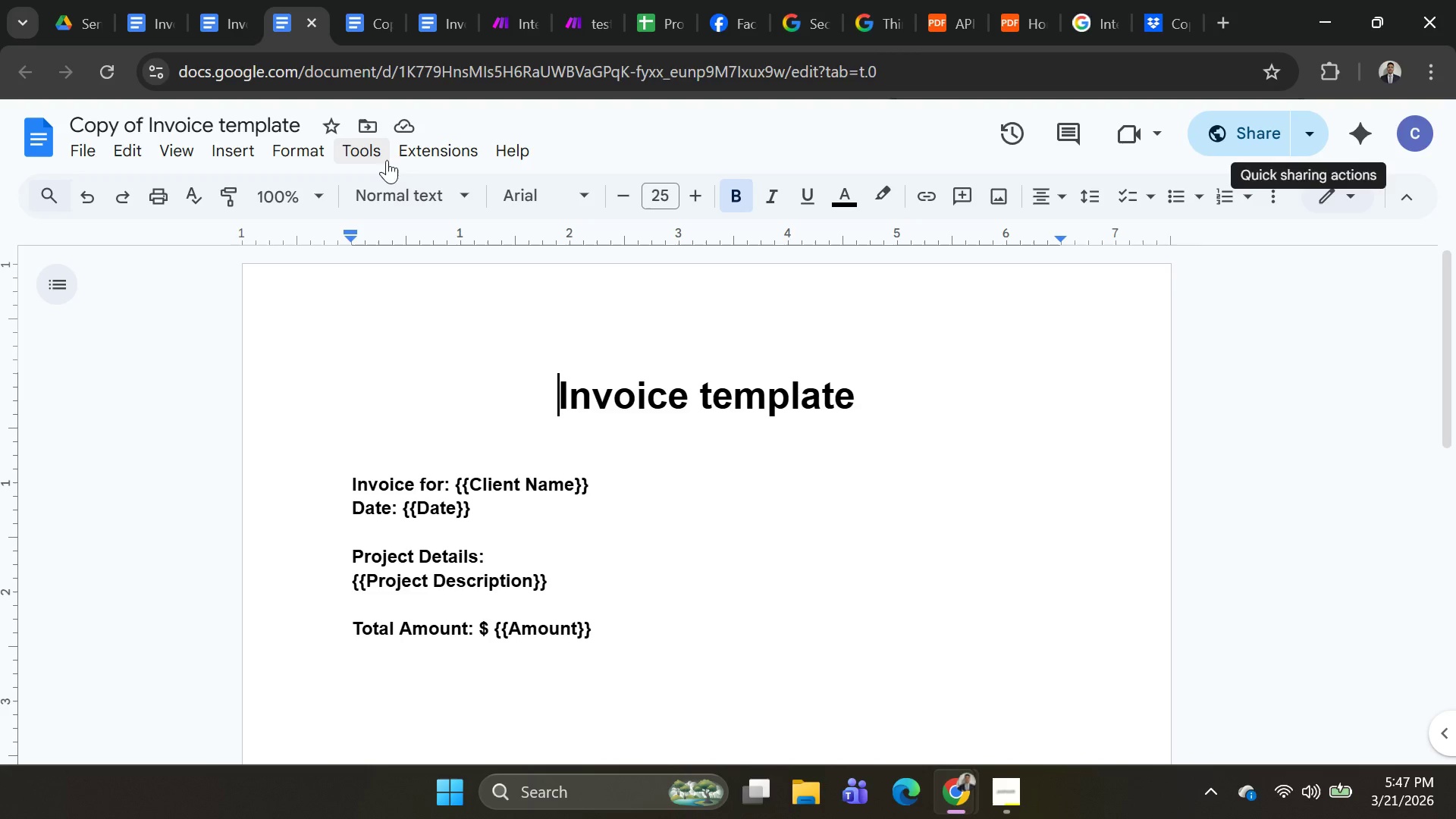 
key(Alt+CapsLock)
 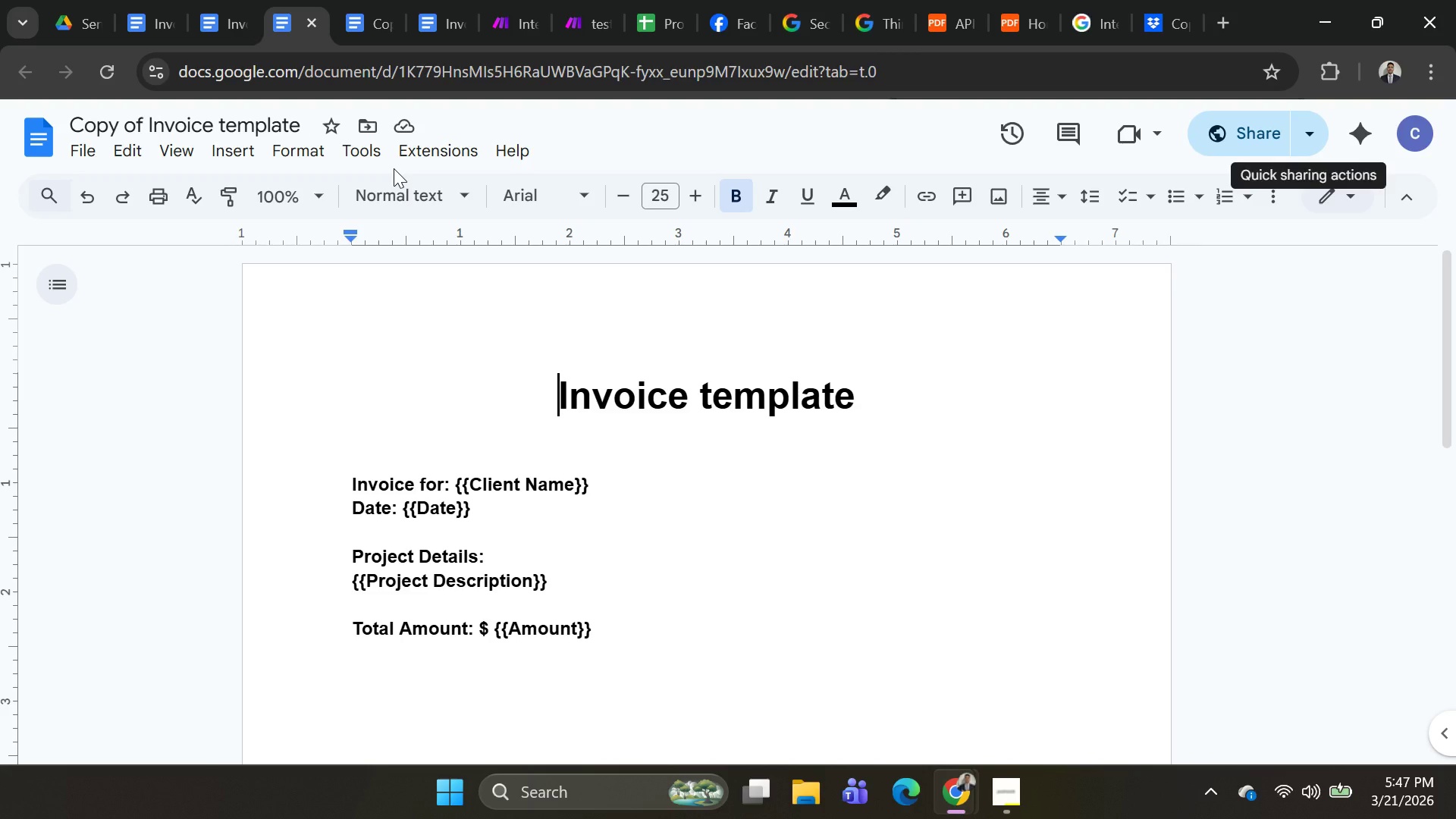 
key(CapsLock)
 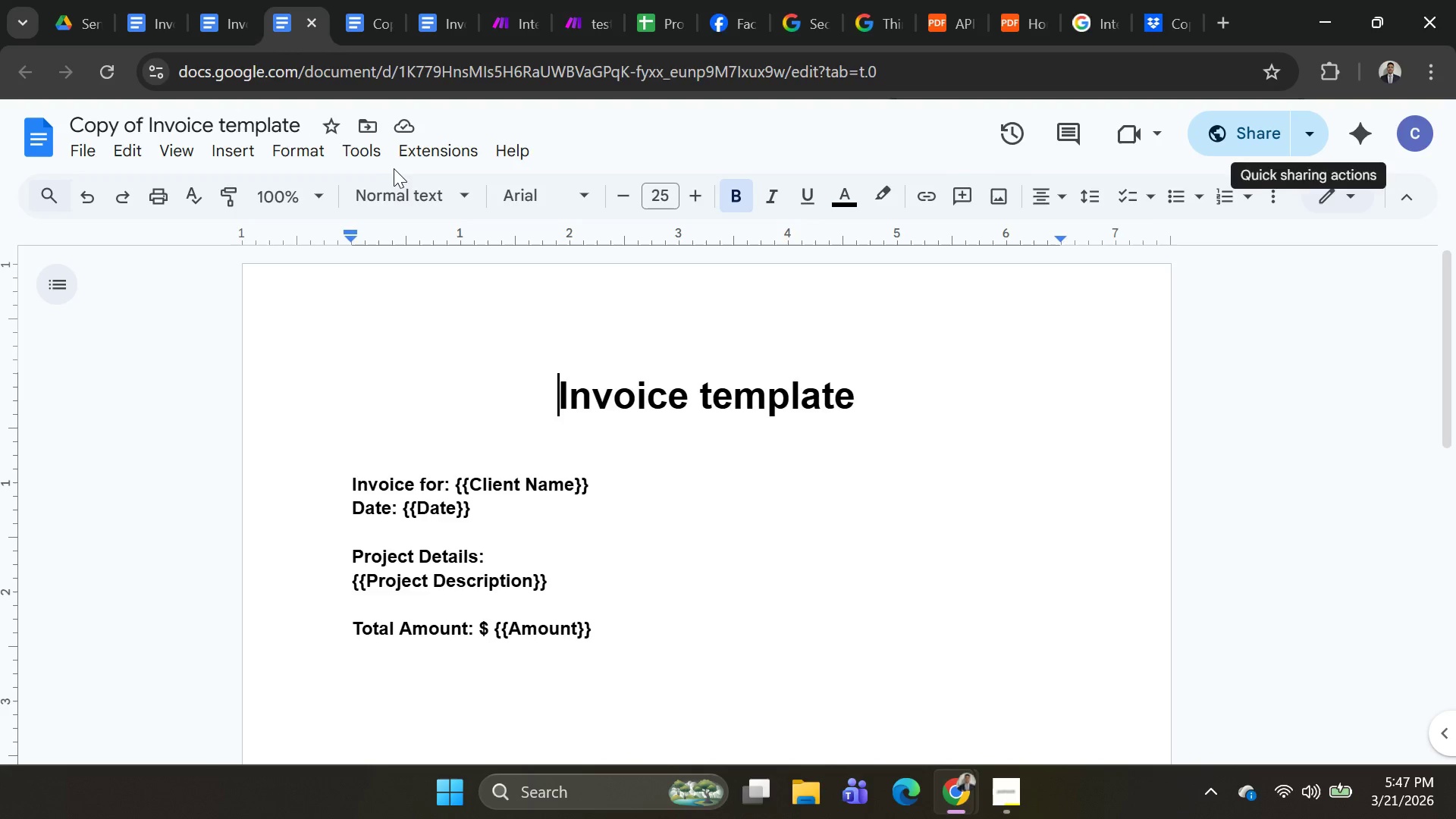 
key(Alt+AltLeft)
 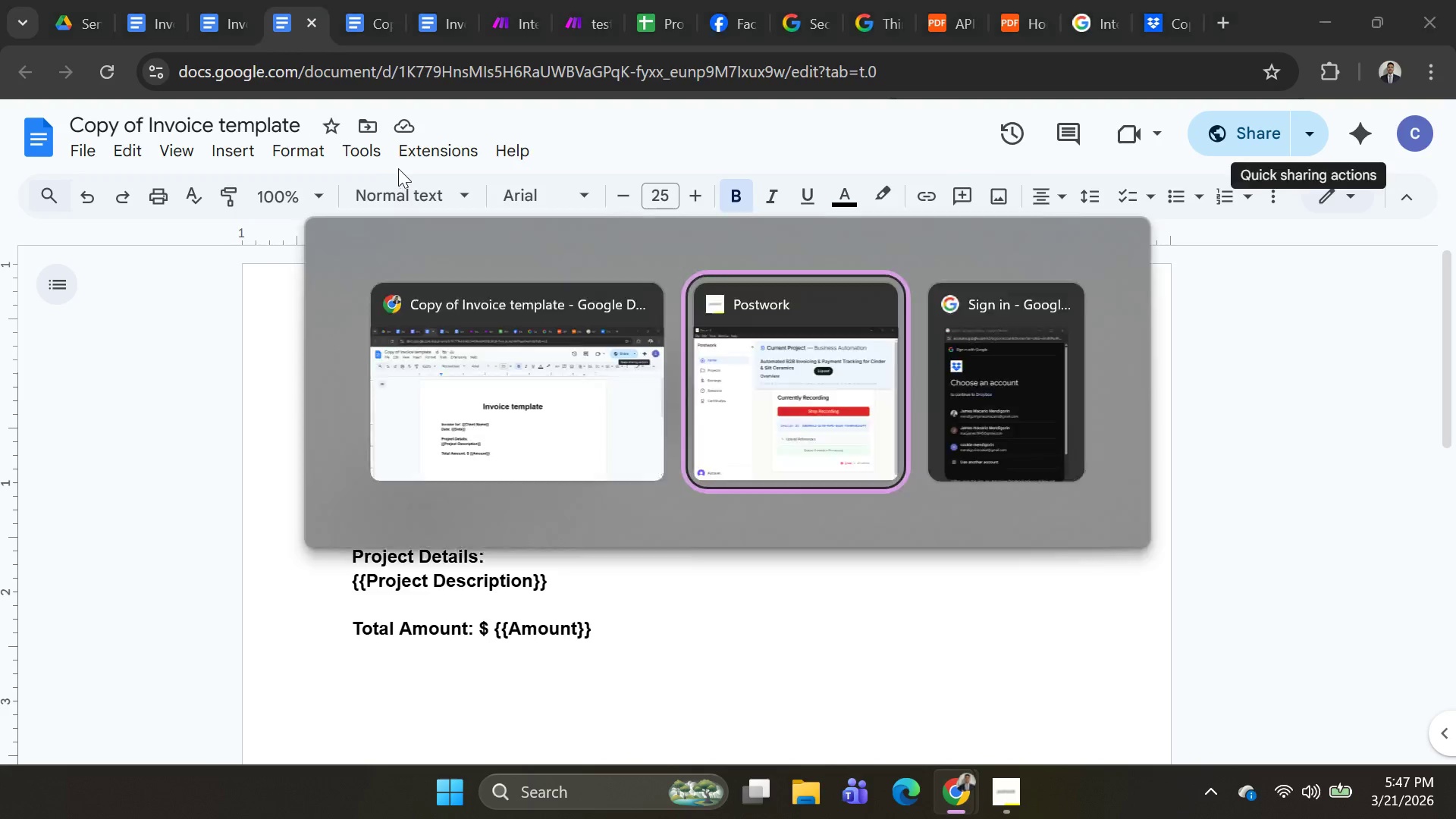 
key(Alt+Tab)